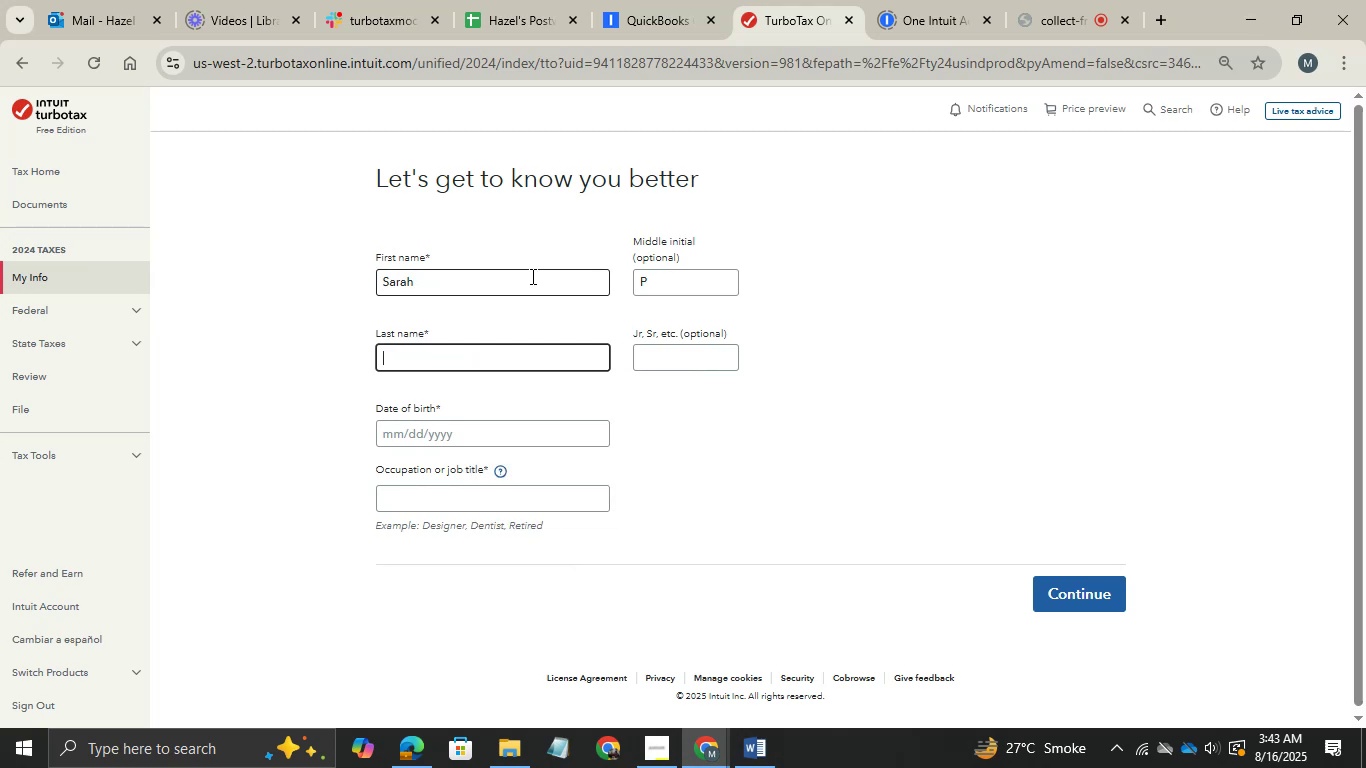 
key(Control+ControlLeft)
 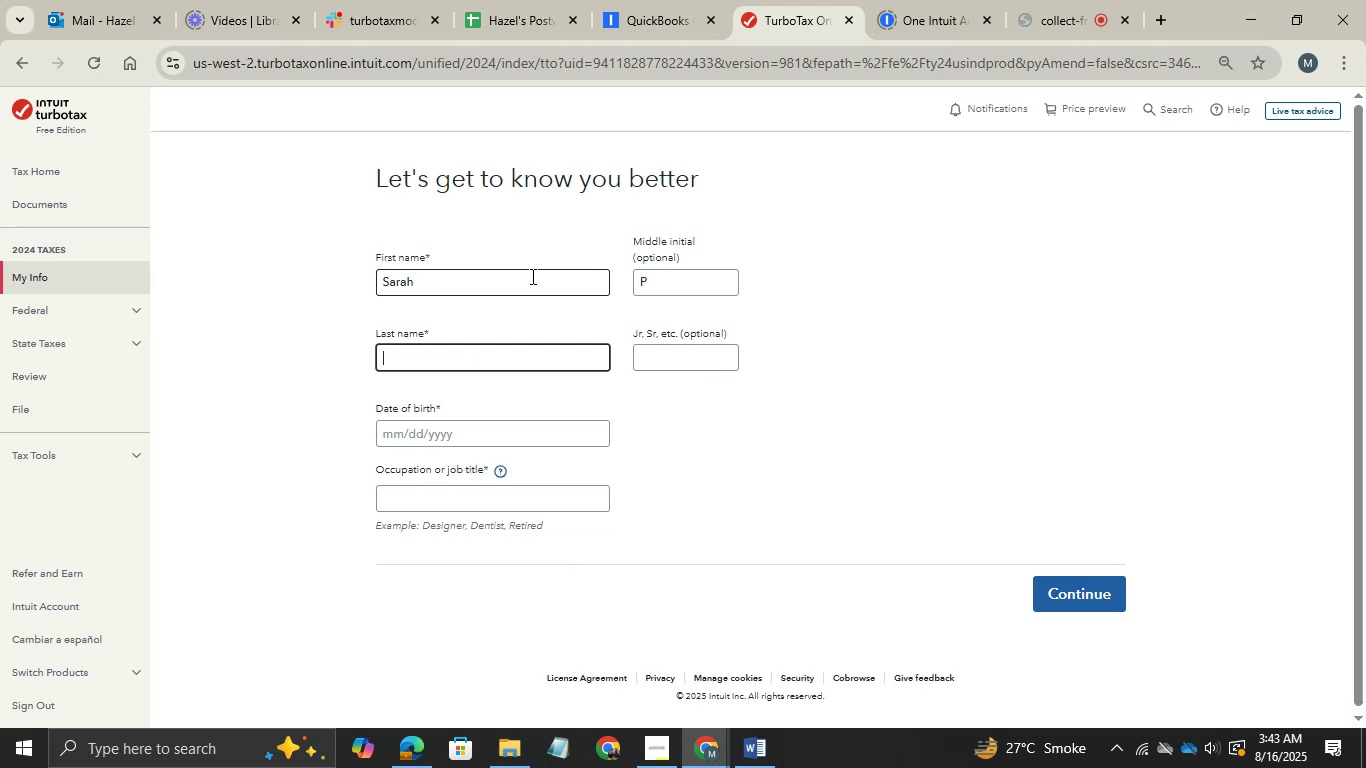 
key(Control+V)
 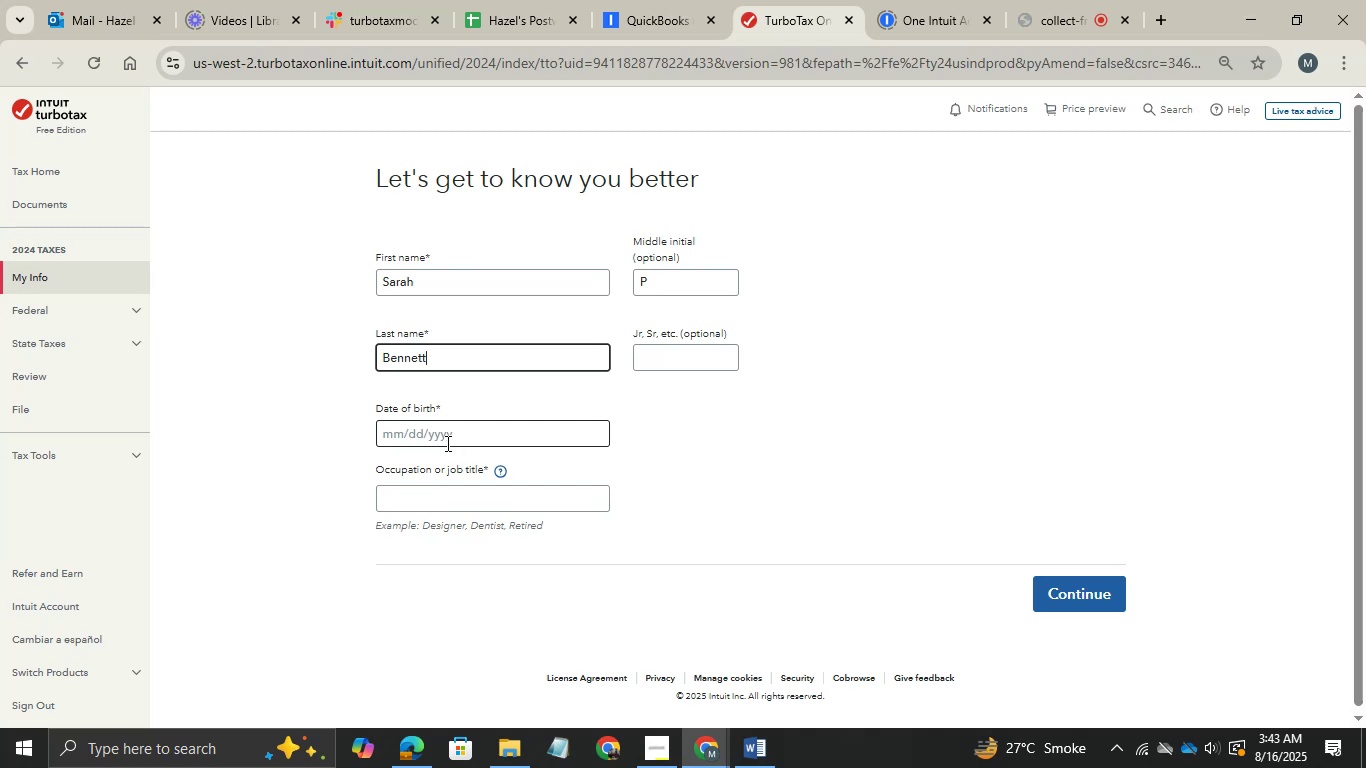 
left_click([446, 443])
 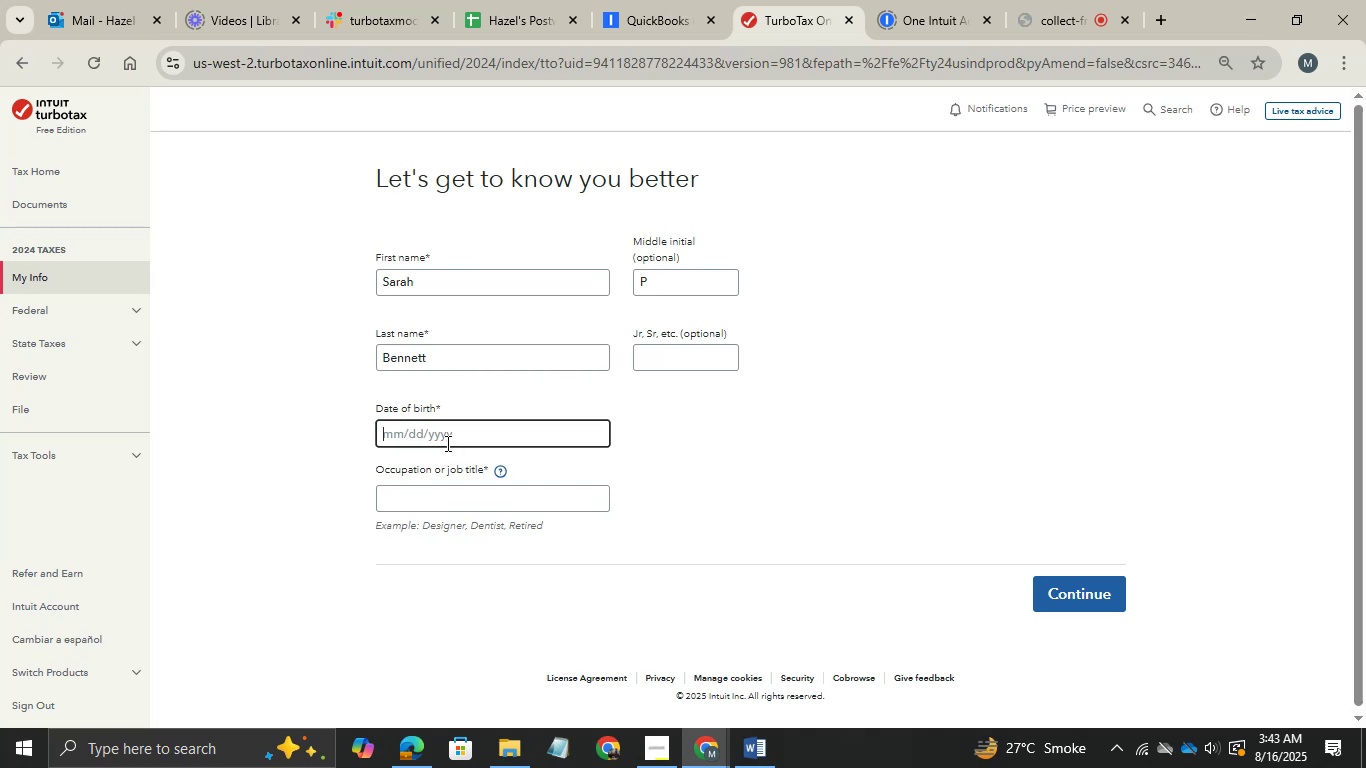 
type(12/31/1999)
key(Tab)
 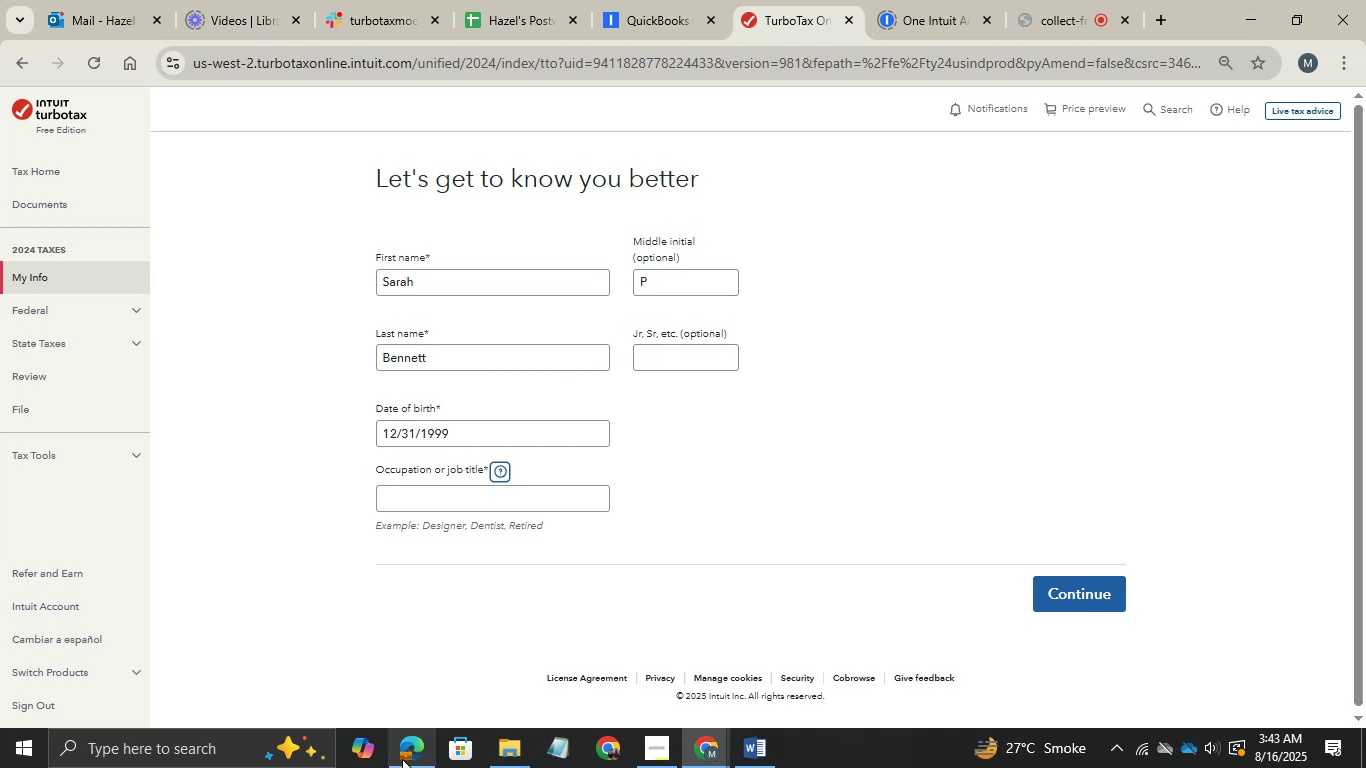 
left_click([402, 760])
 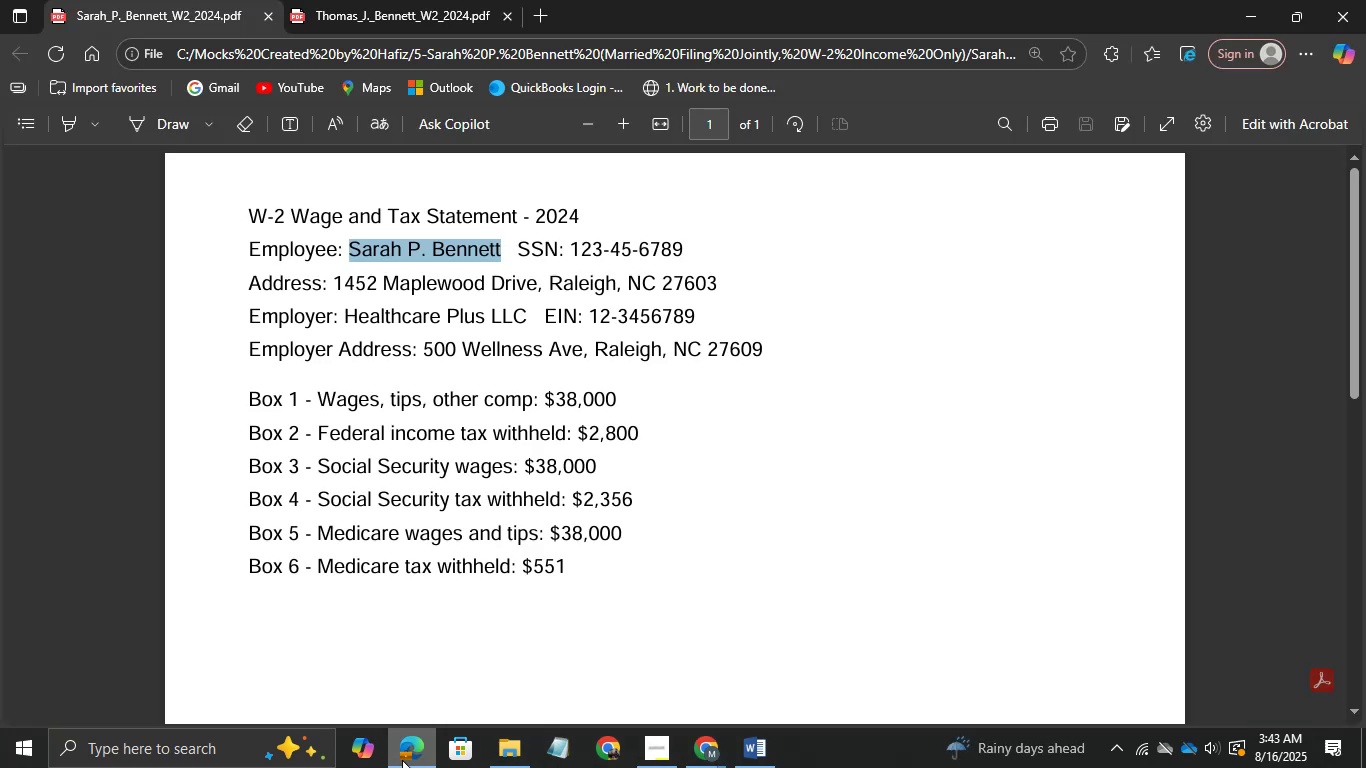 
left_click([402, 760])
 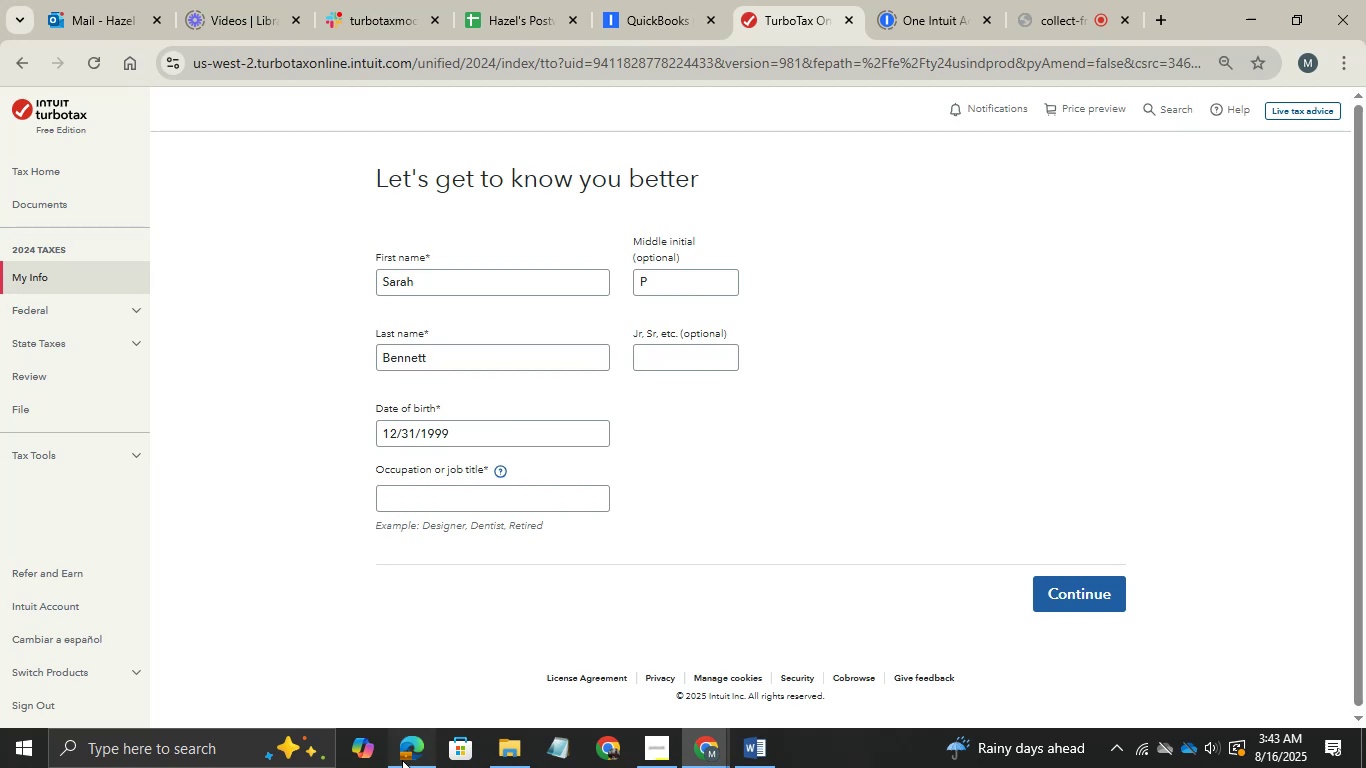 
left_click([402, 760])
 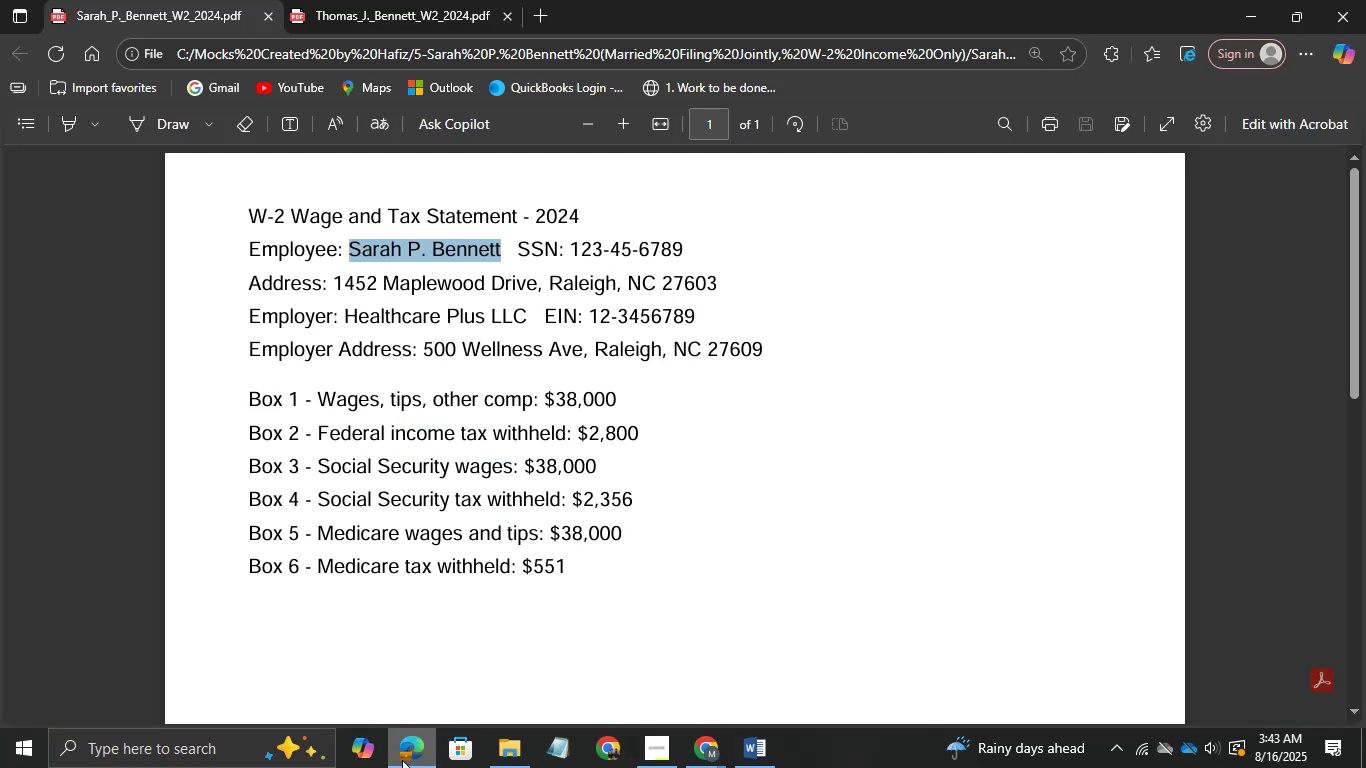 
left_click([402, 760])
 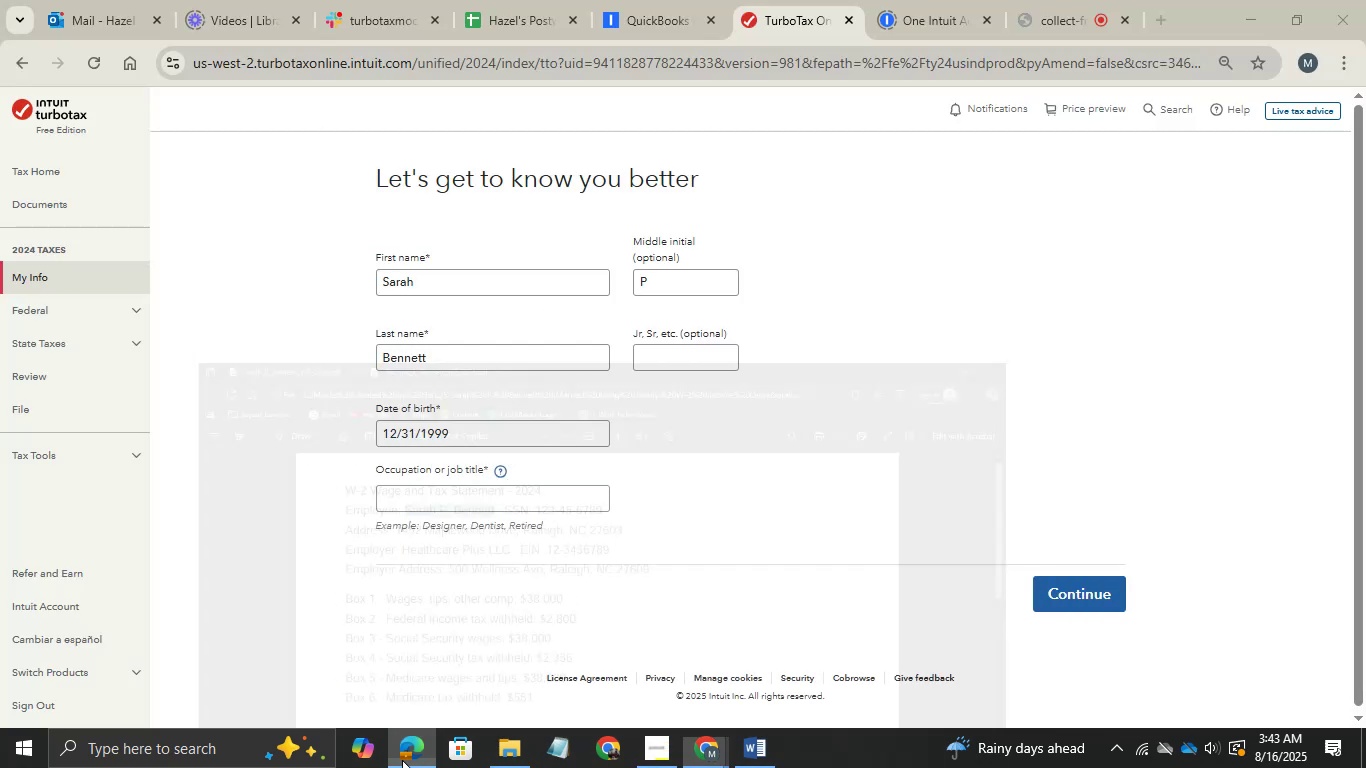 
left_click([402, 760])
 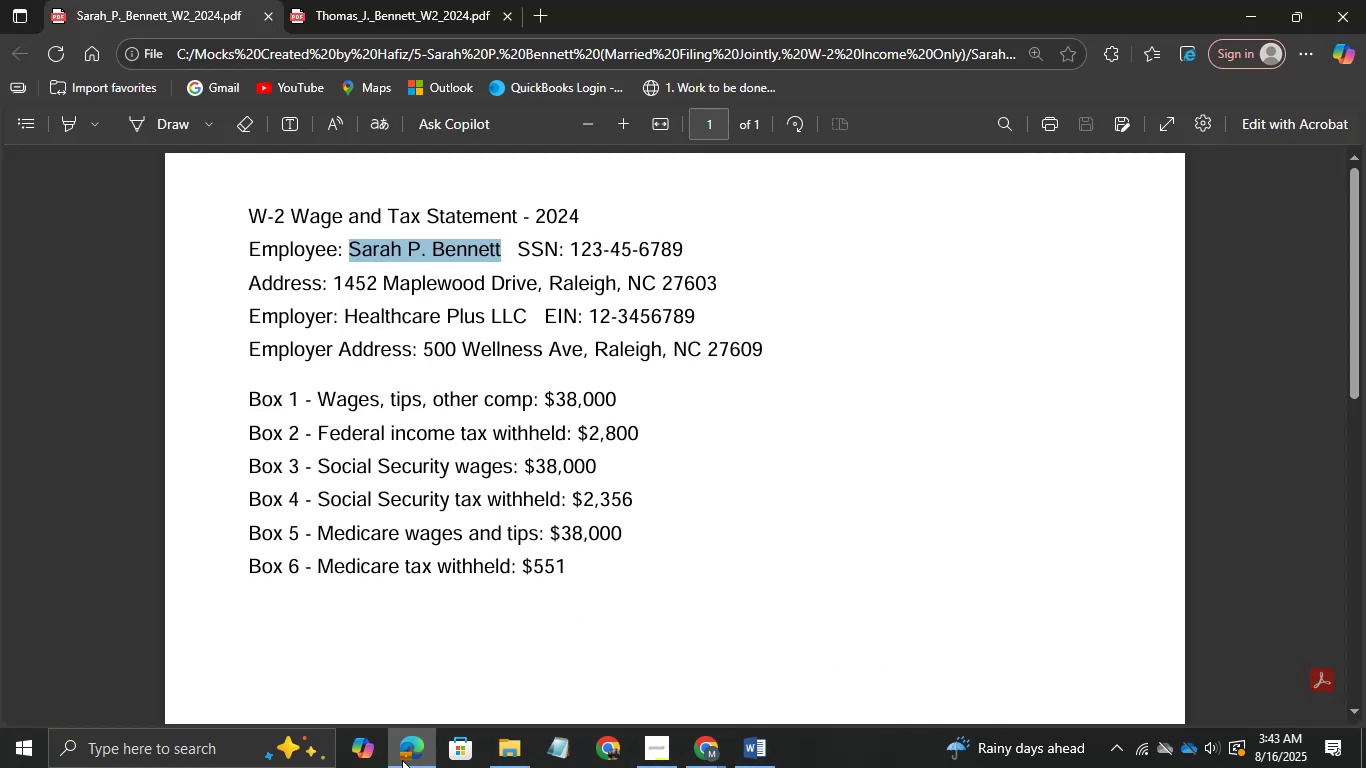 
left_click([402, 760])
 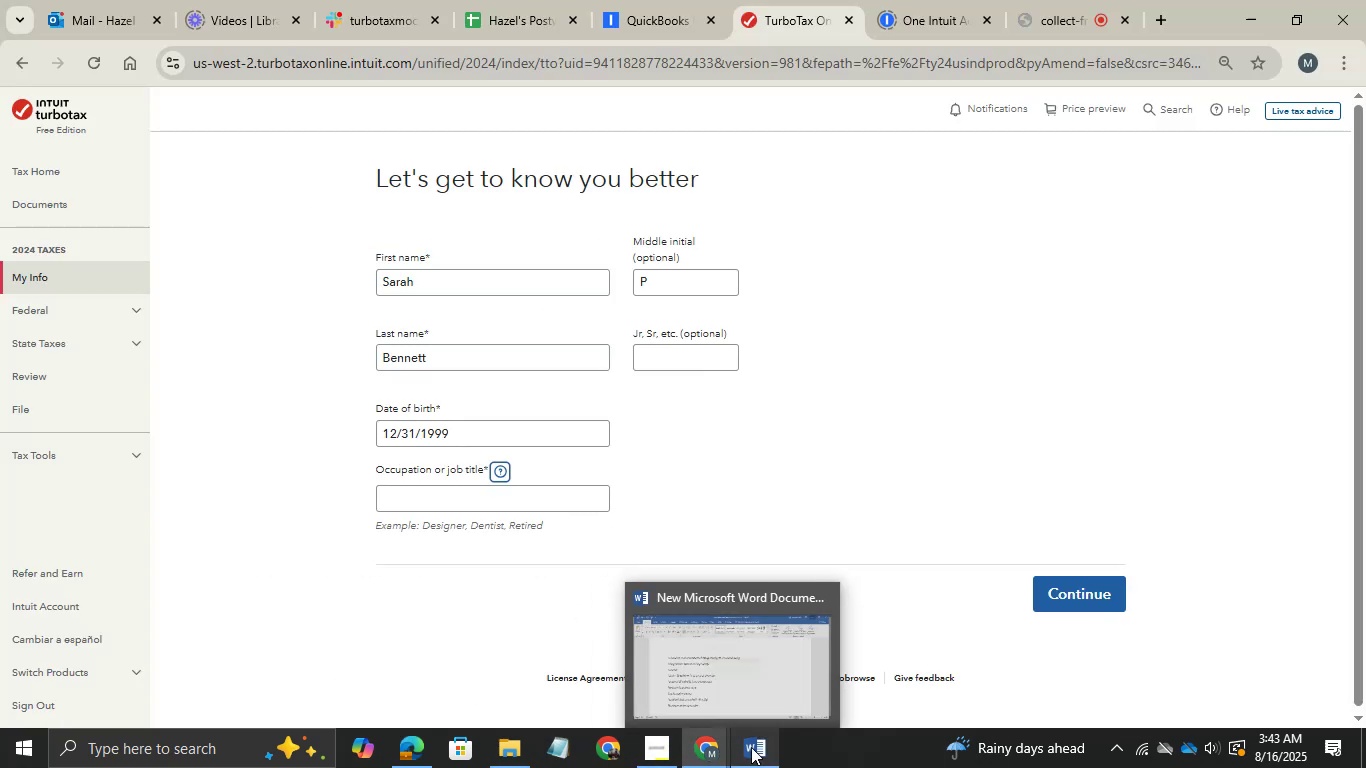 
left_click([751, 747])
 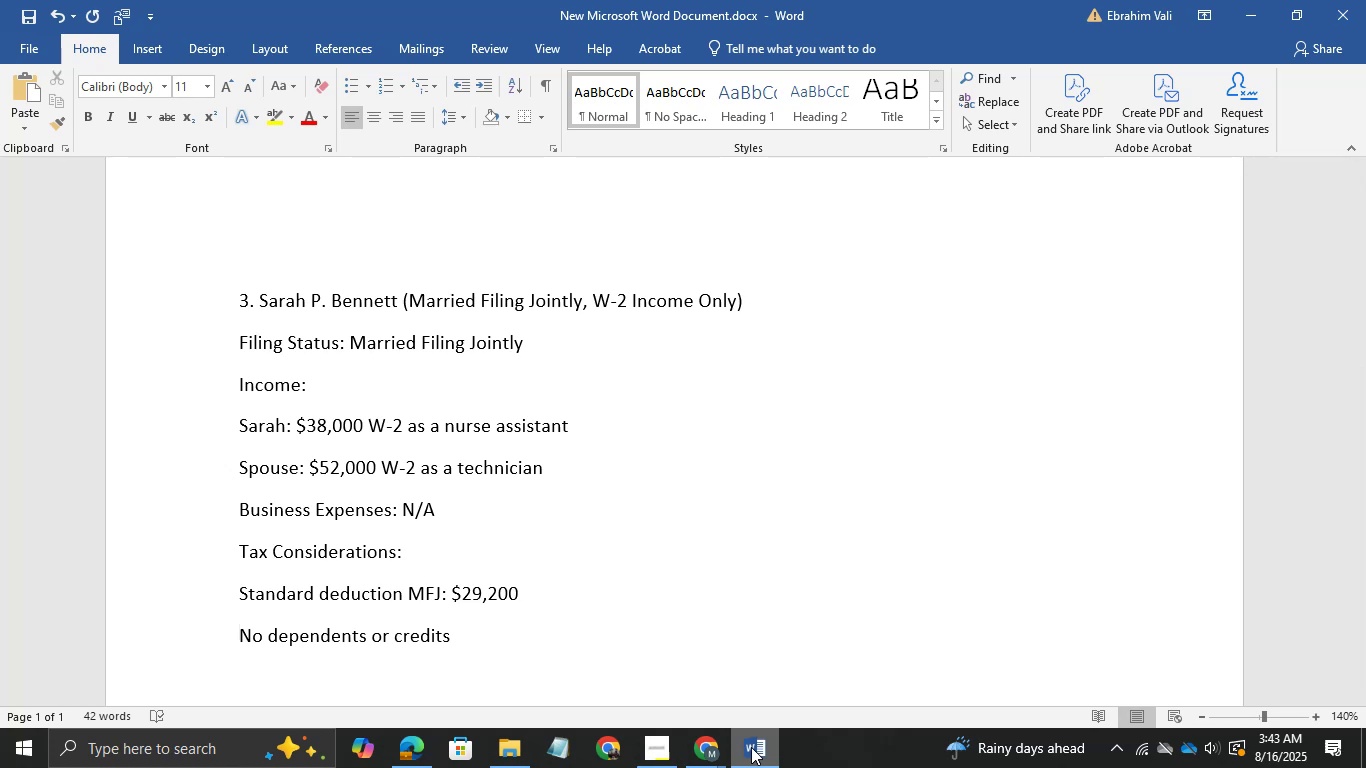 
wait(7.5)
 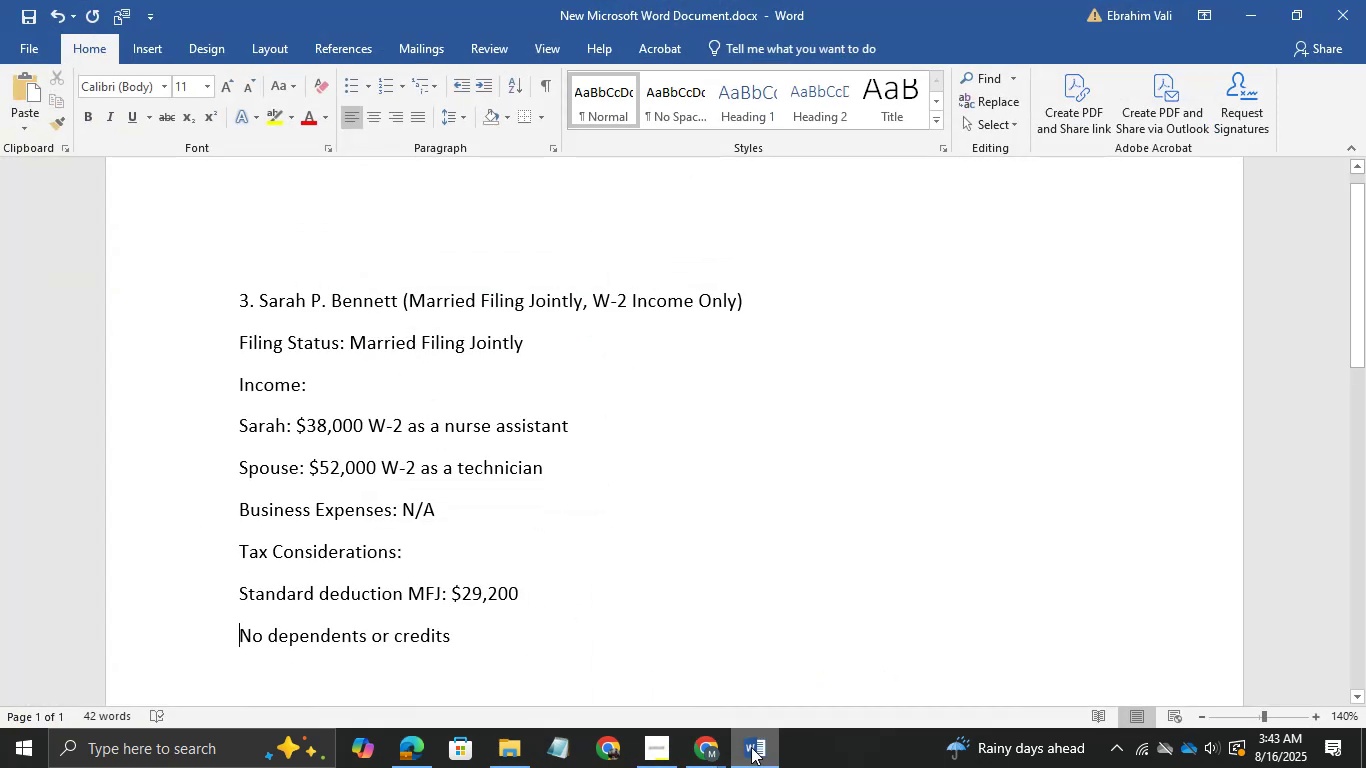 
left_click([751, 747])
 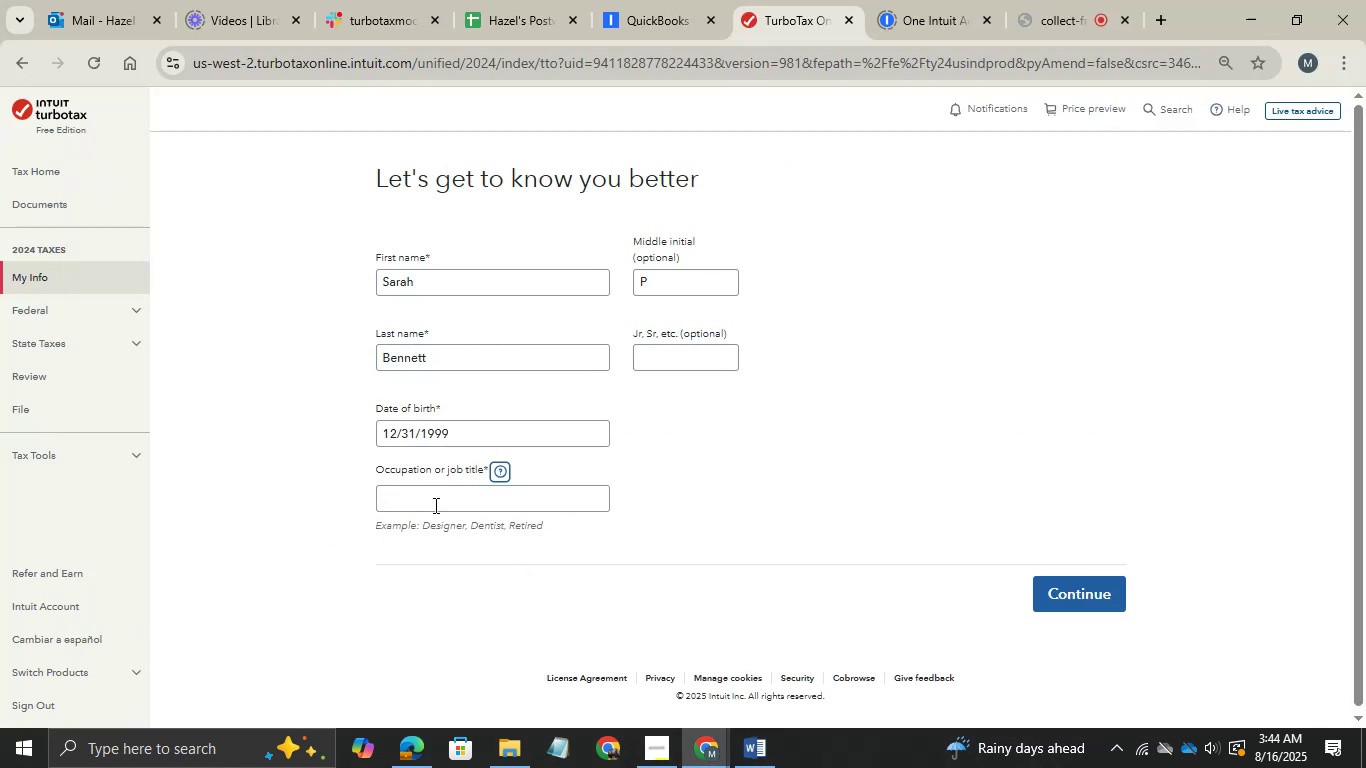 
left_click([431, 507])
 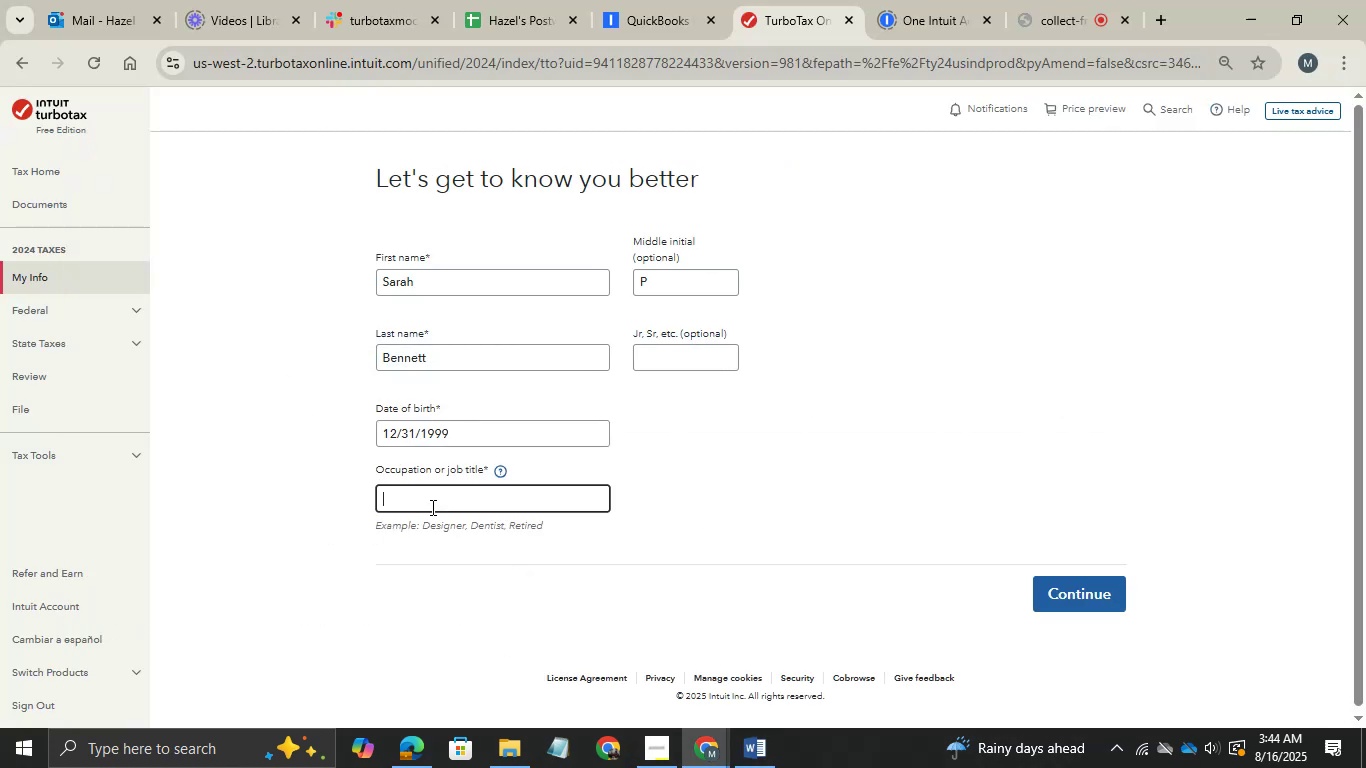 
type(nurse a)
 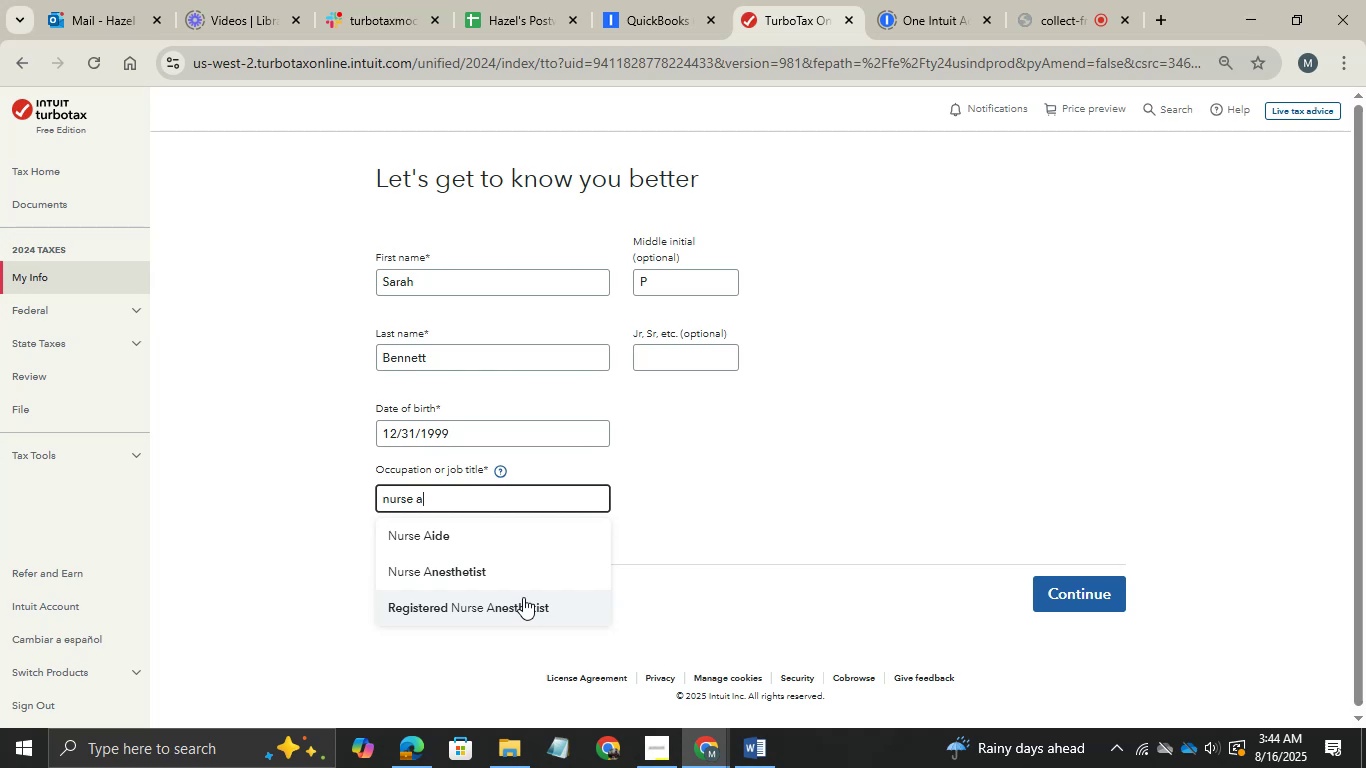 
wait(7.14)
 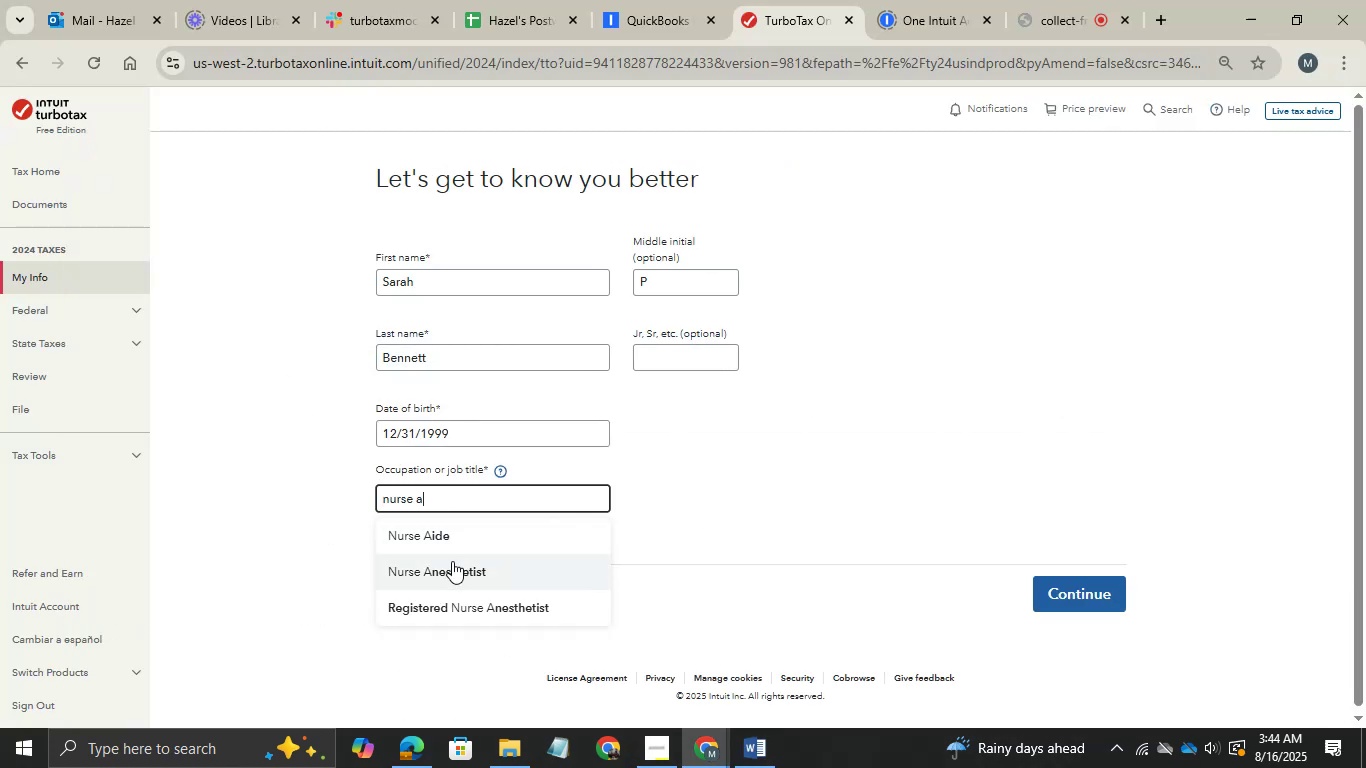 
left_click([750, 754])
 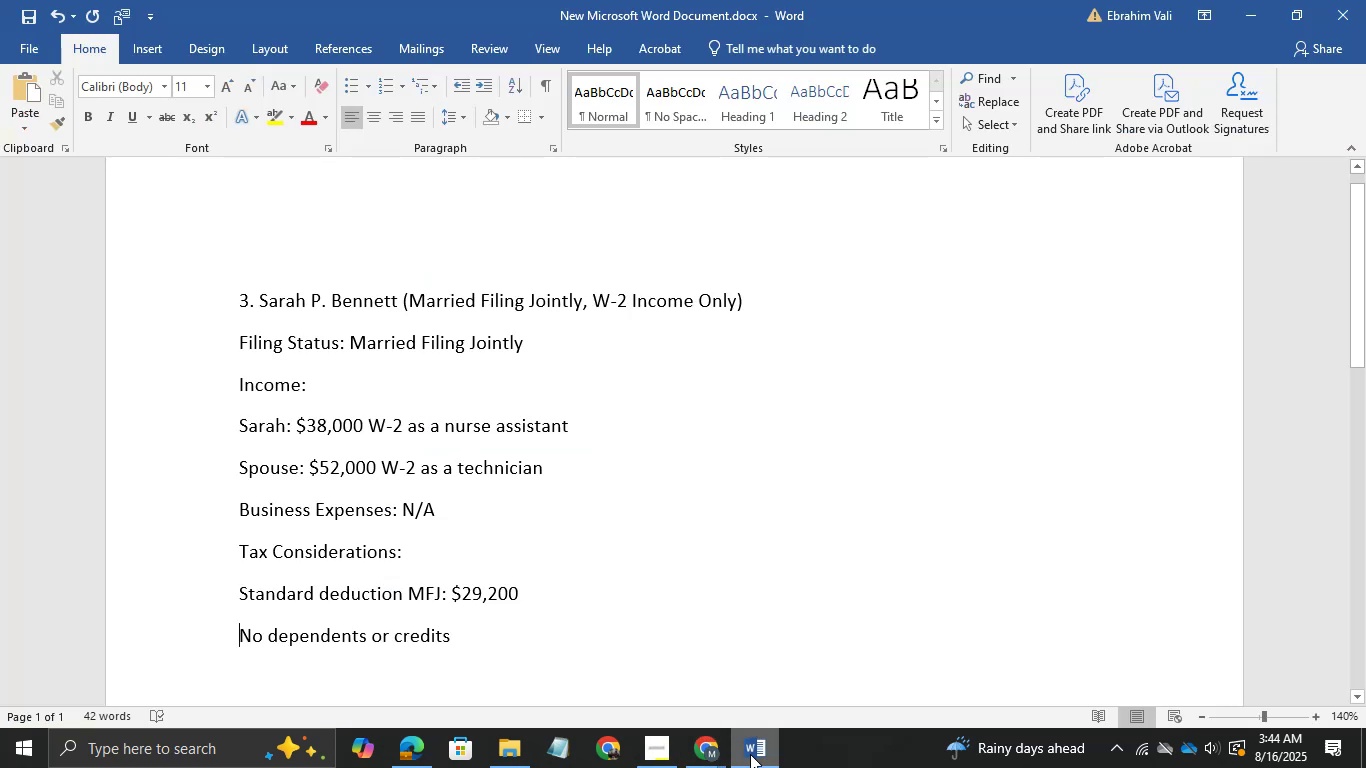 
left_click([750, 754])
 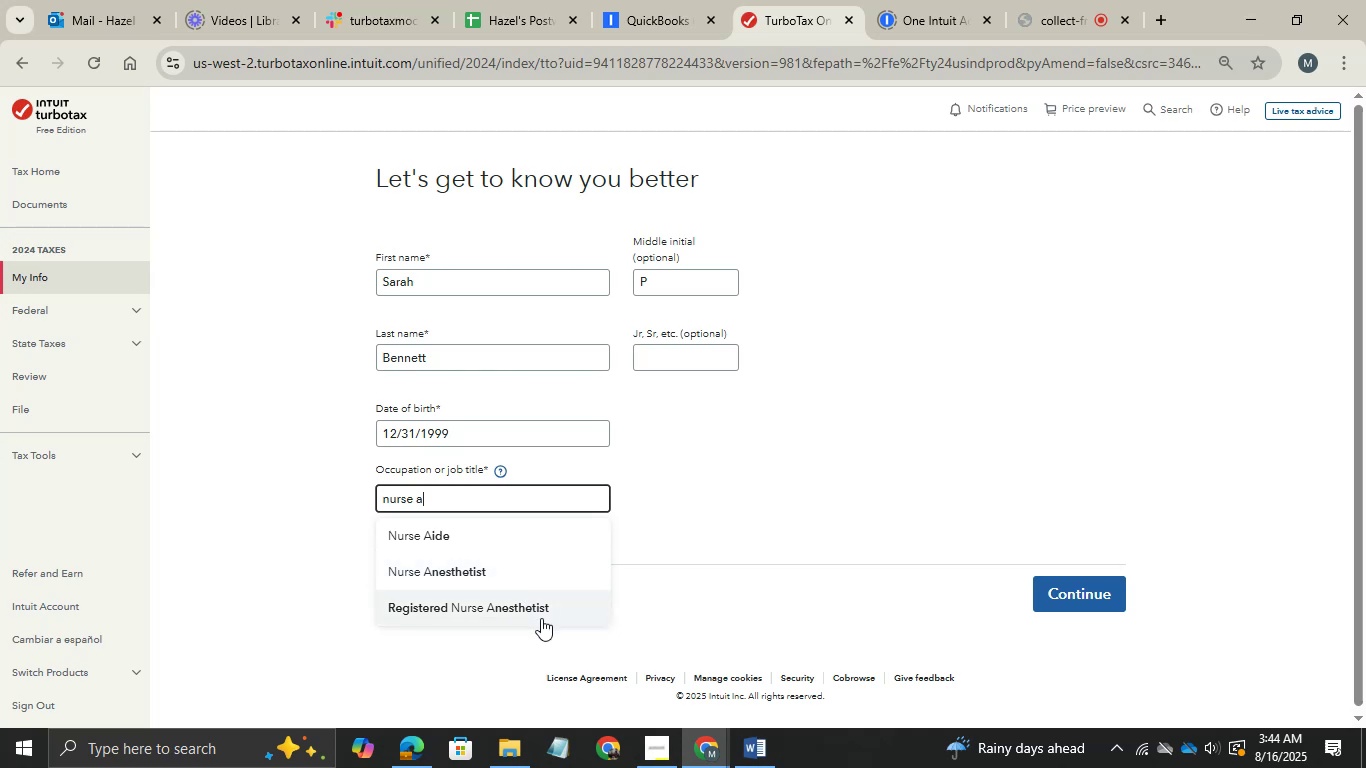 
wait(6.44)
 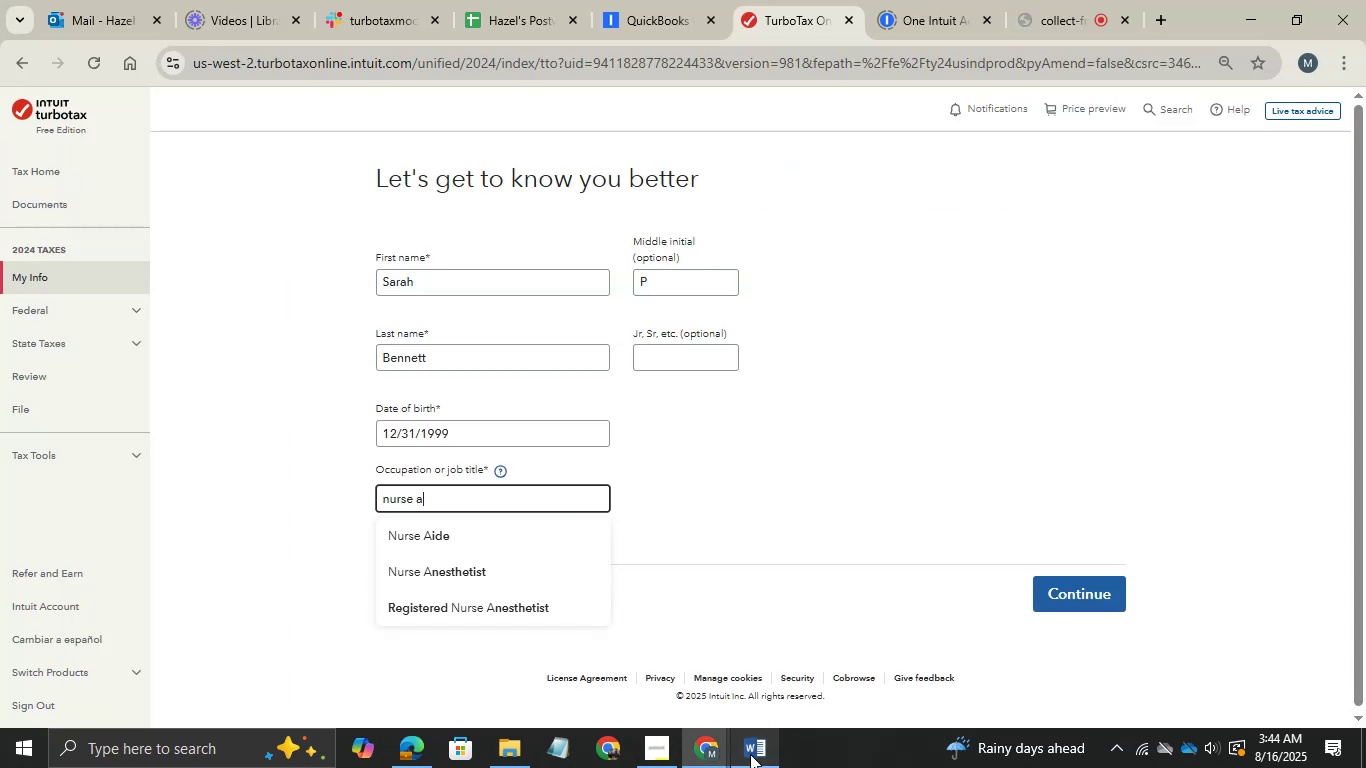 
left_click([510, 570])
 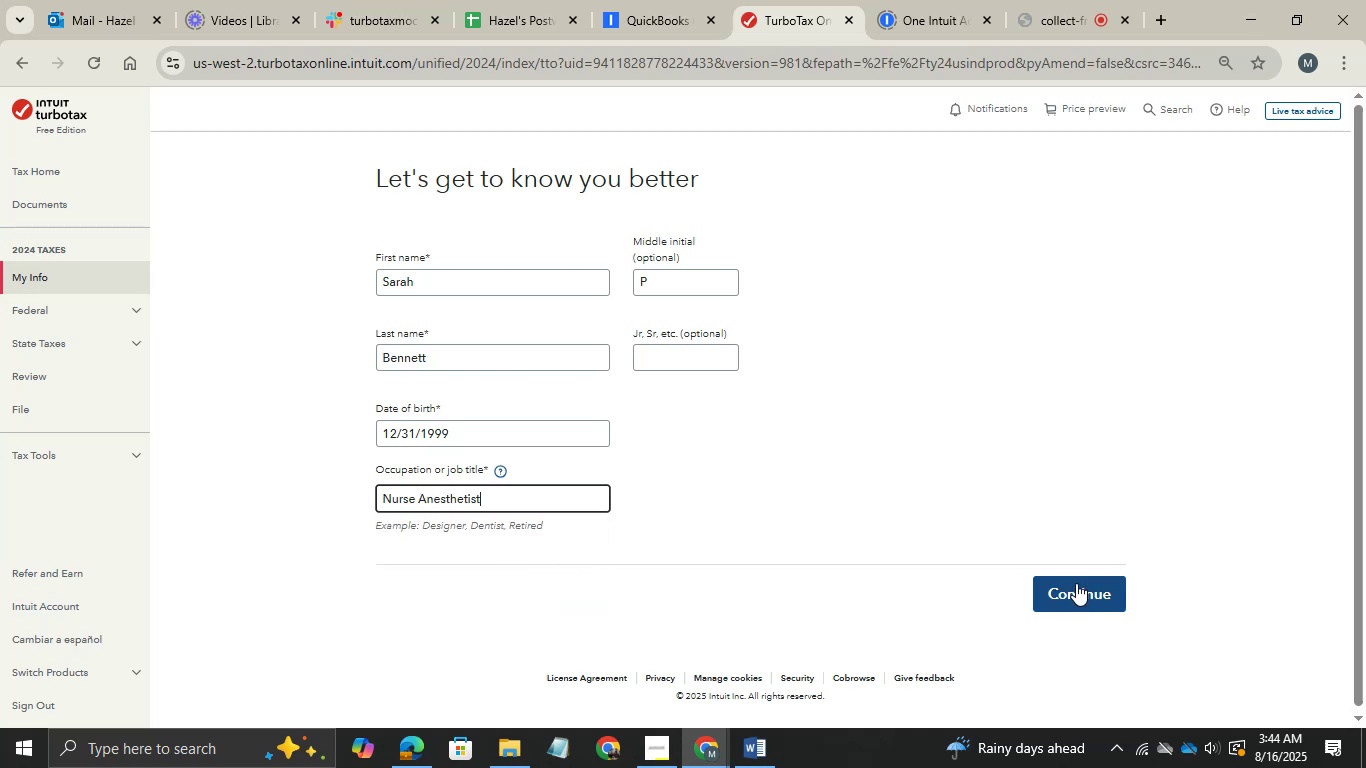 
left_click([1076, 583])
 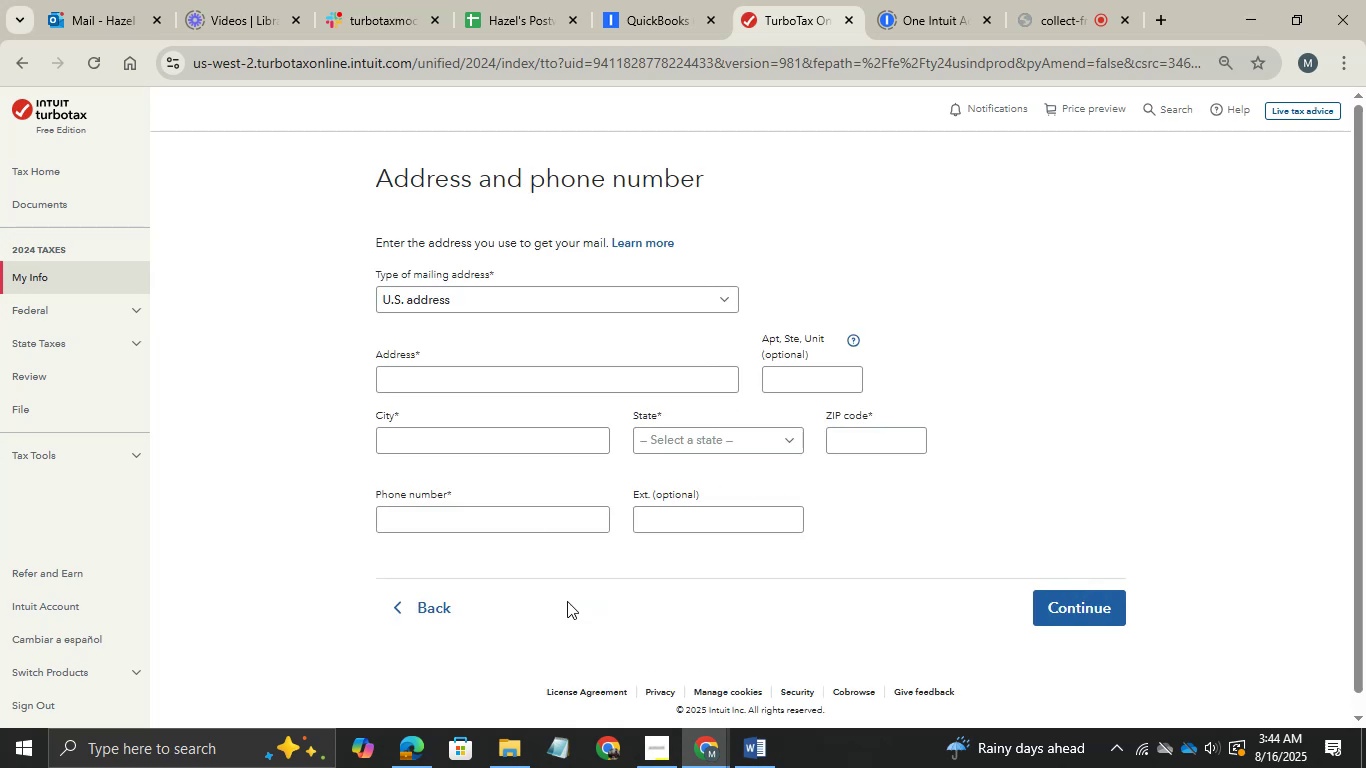 
left_click([404, 734])
 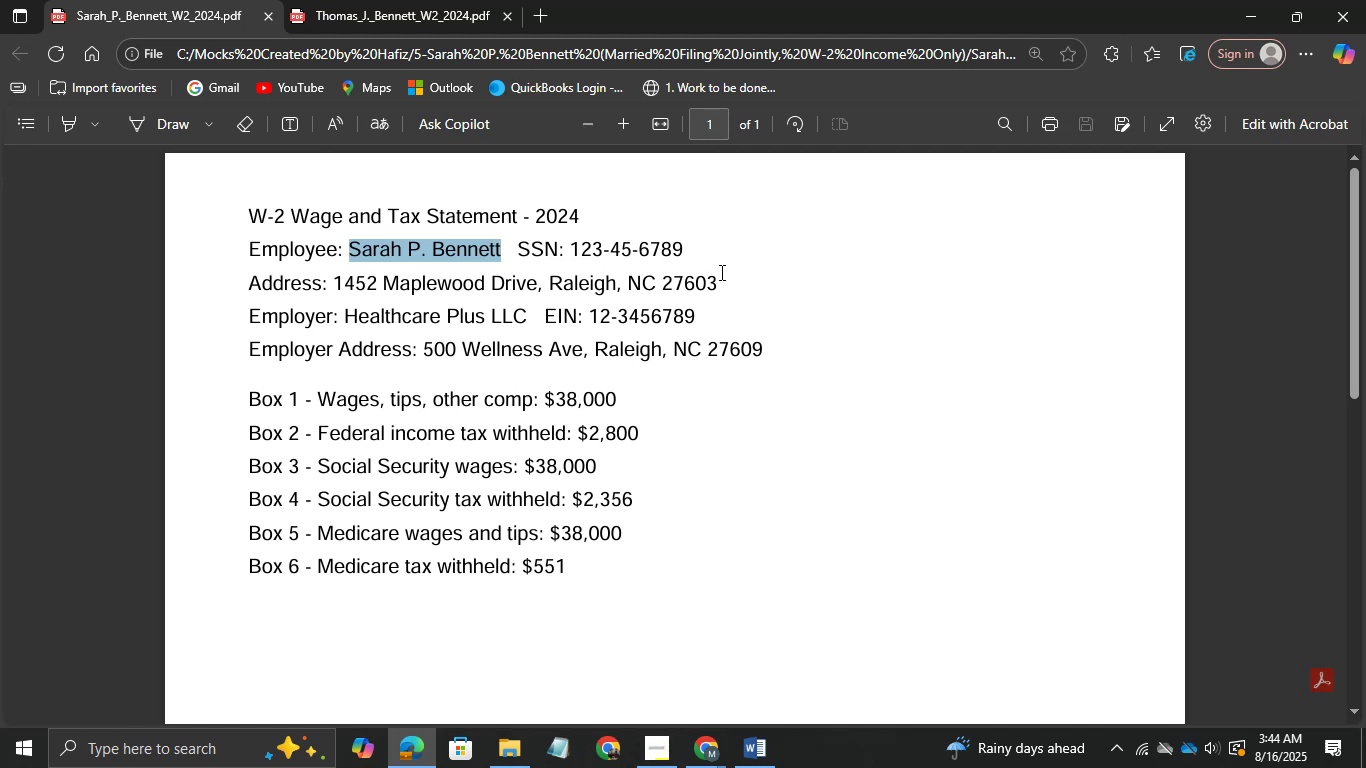 
left_click_drag(start_coordinate=[688, 243], to_coordinate=[568, 247])
 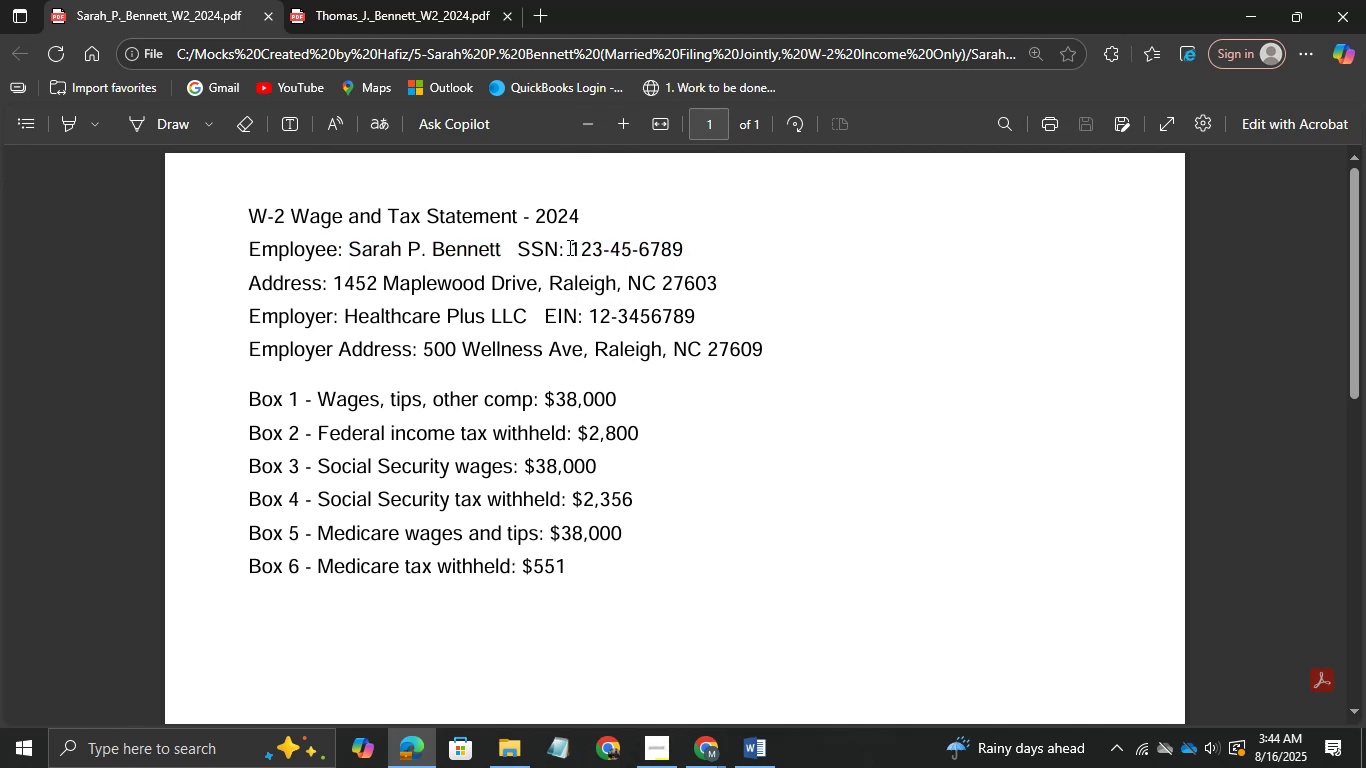 
left_click([568, 247])
 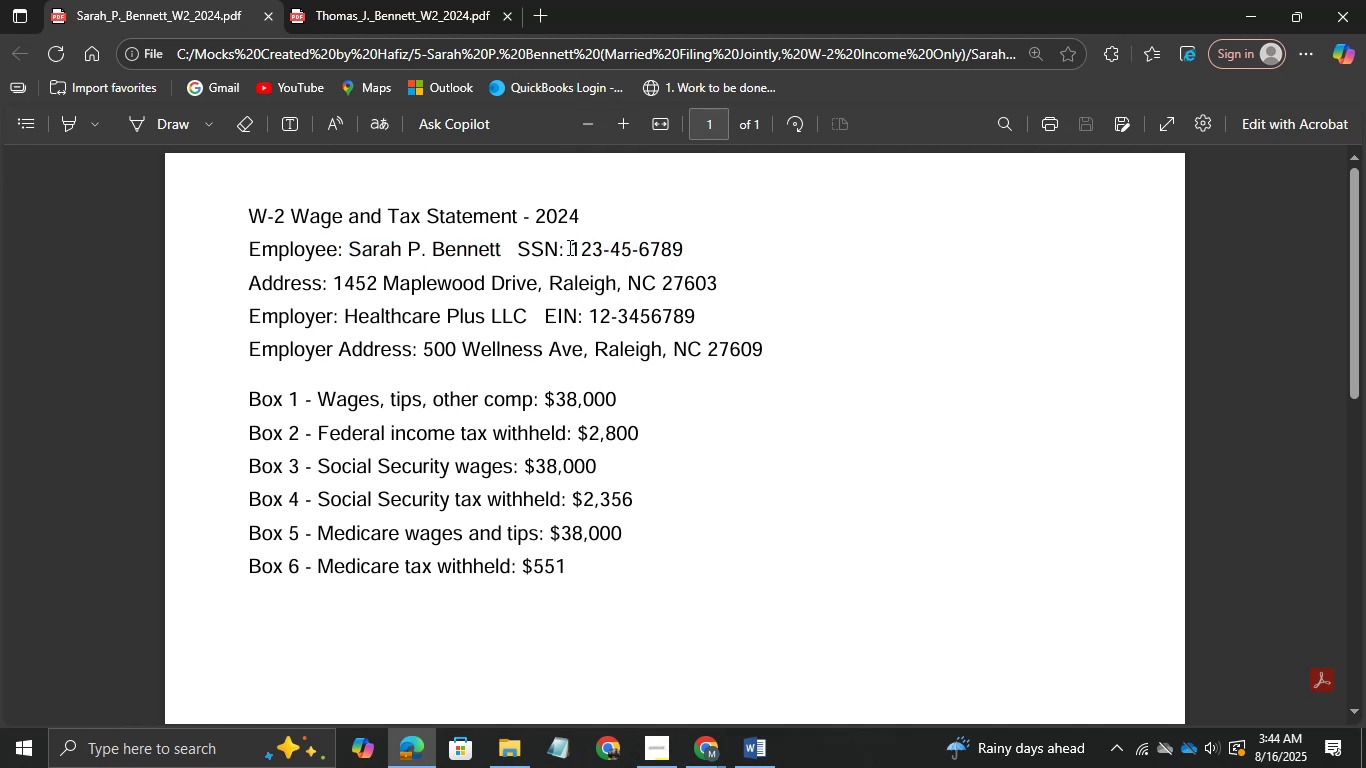 
key(Alt+AltLeft)
 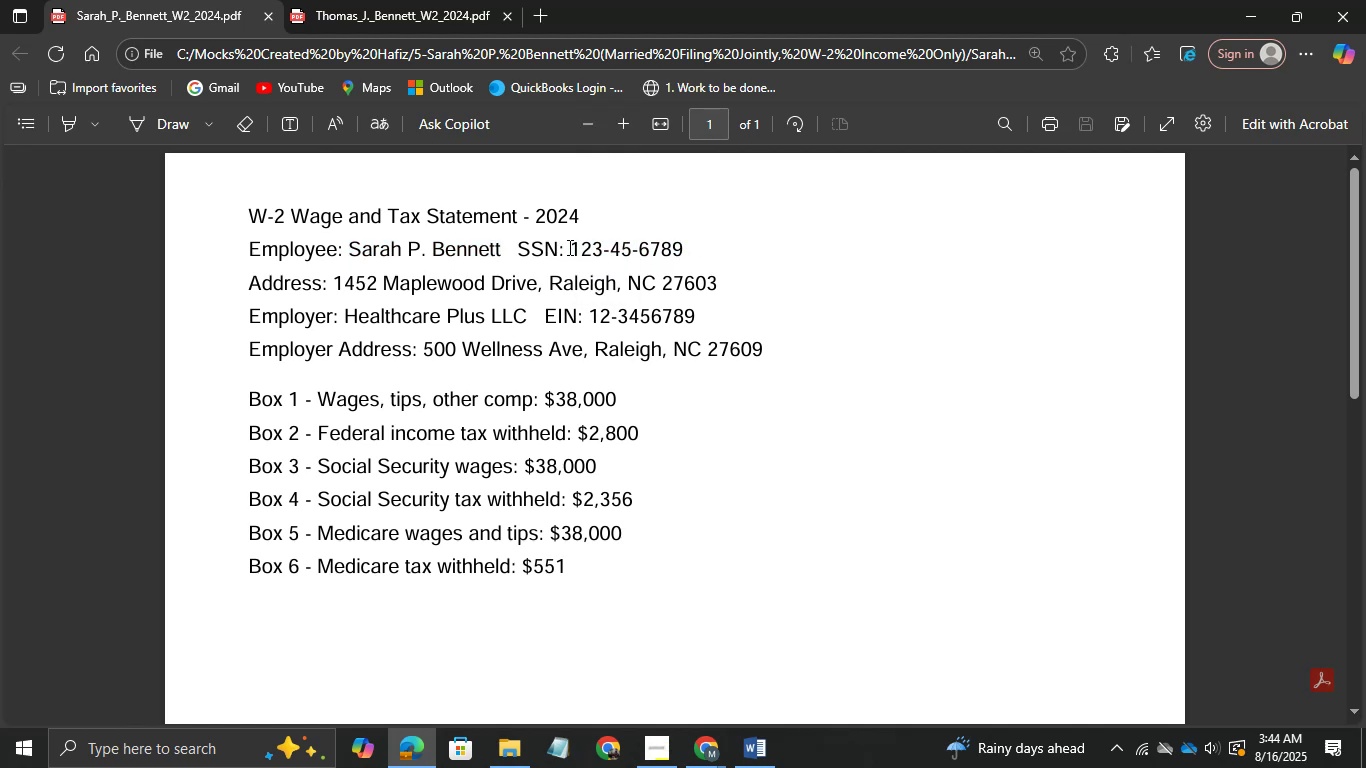 
key(Alt+Tab)
 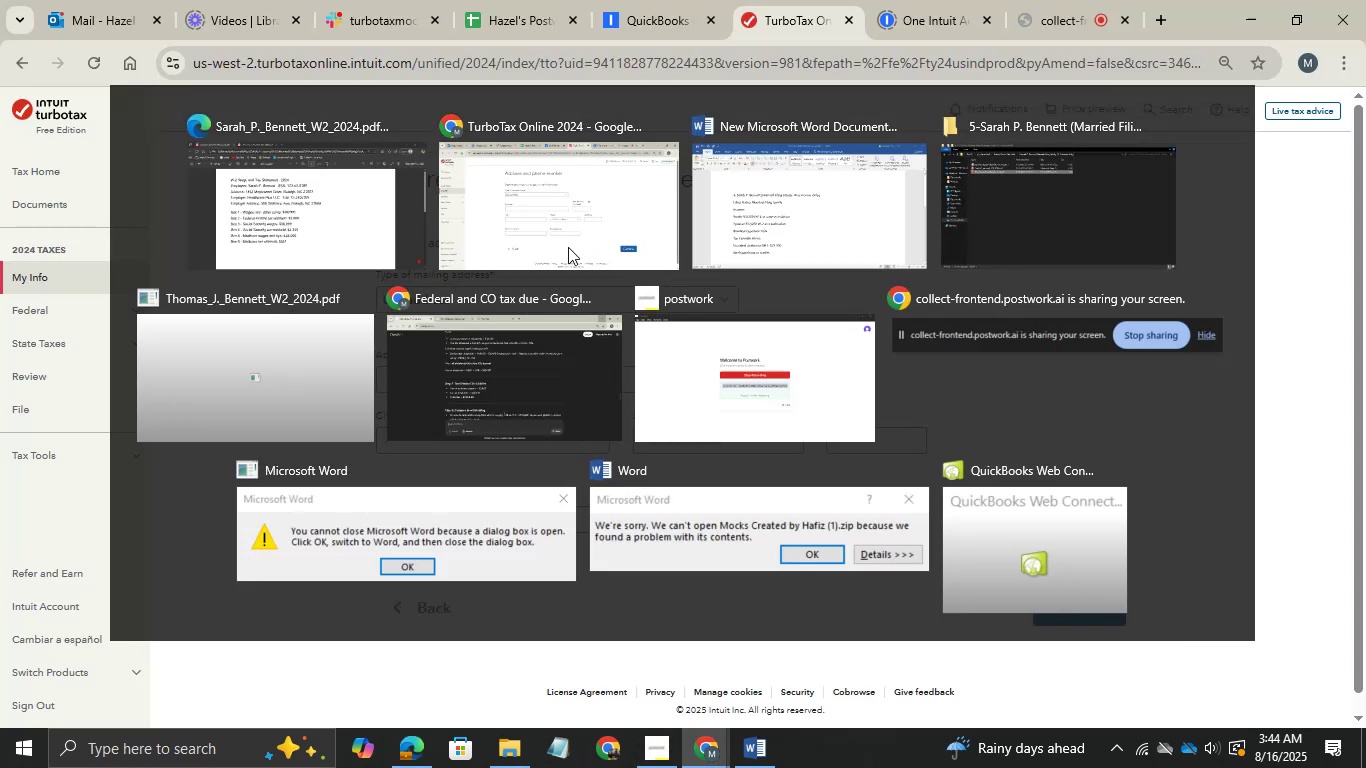 
hold_key(key=AltLeft, duration=0.44)
 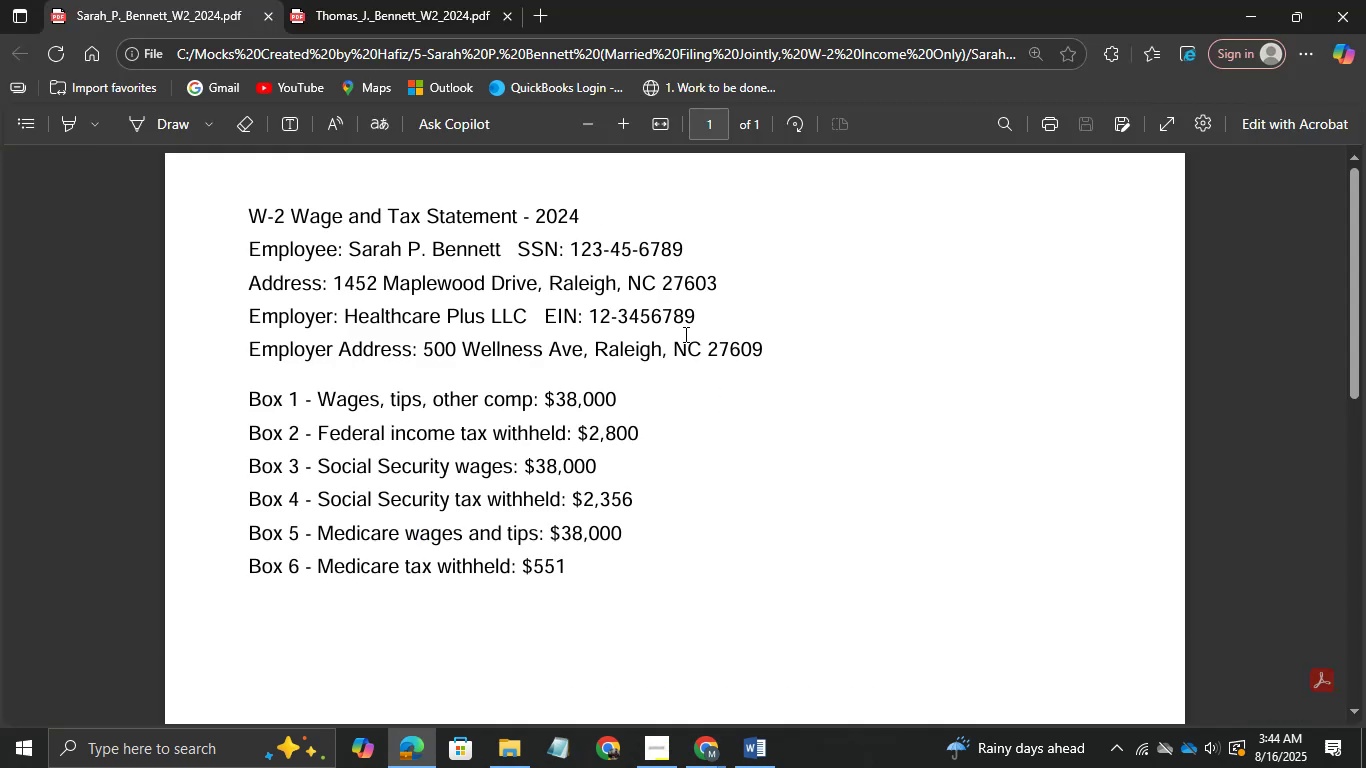 
hold_key(key=Tab, duration=0.31)
 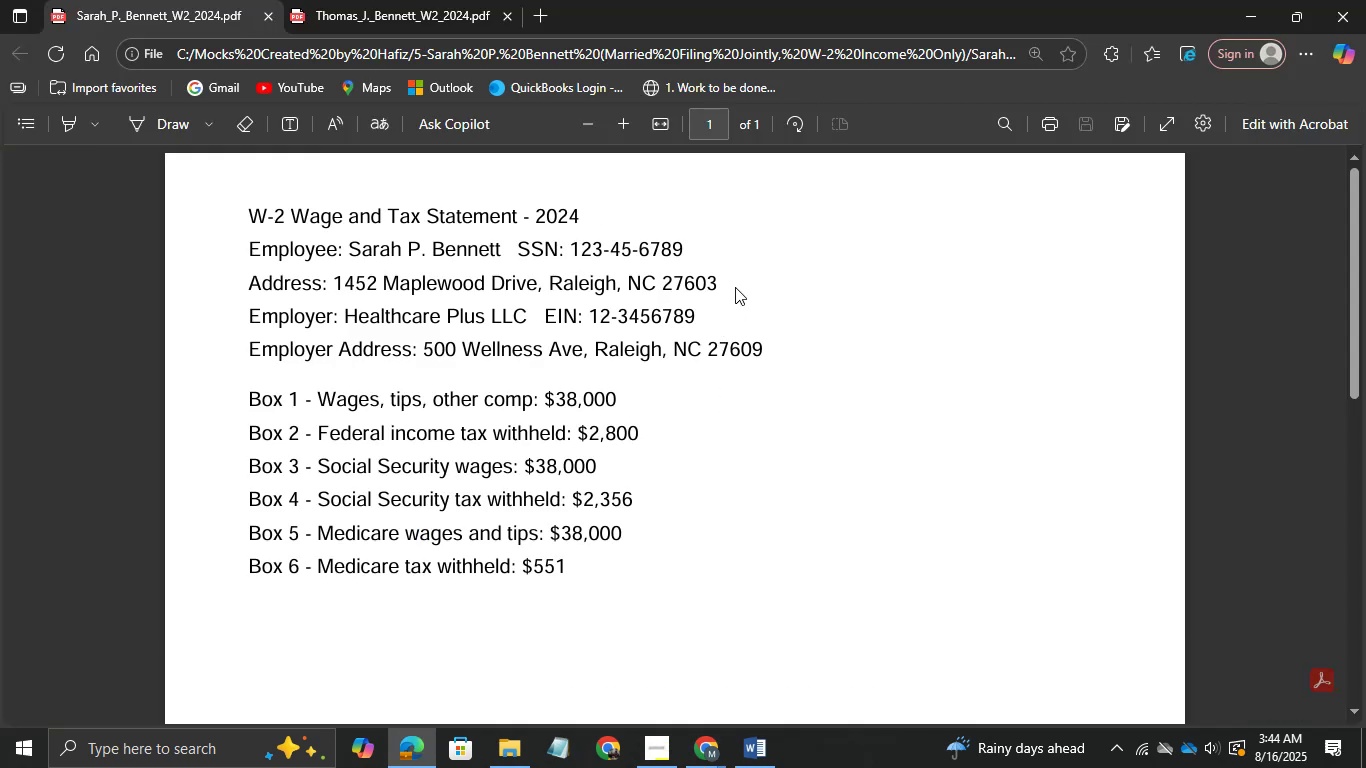 
left_click_drag(start_coordinate=[725, 283], to_coordinate=[333, 276])
 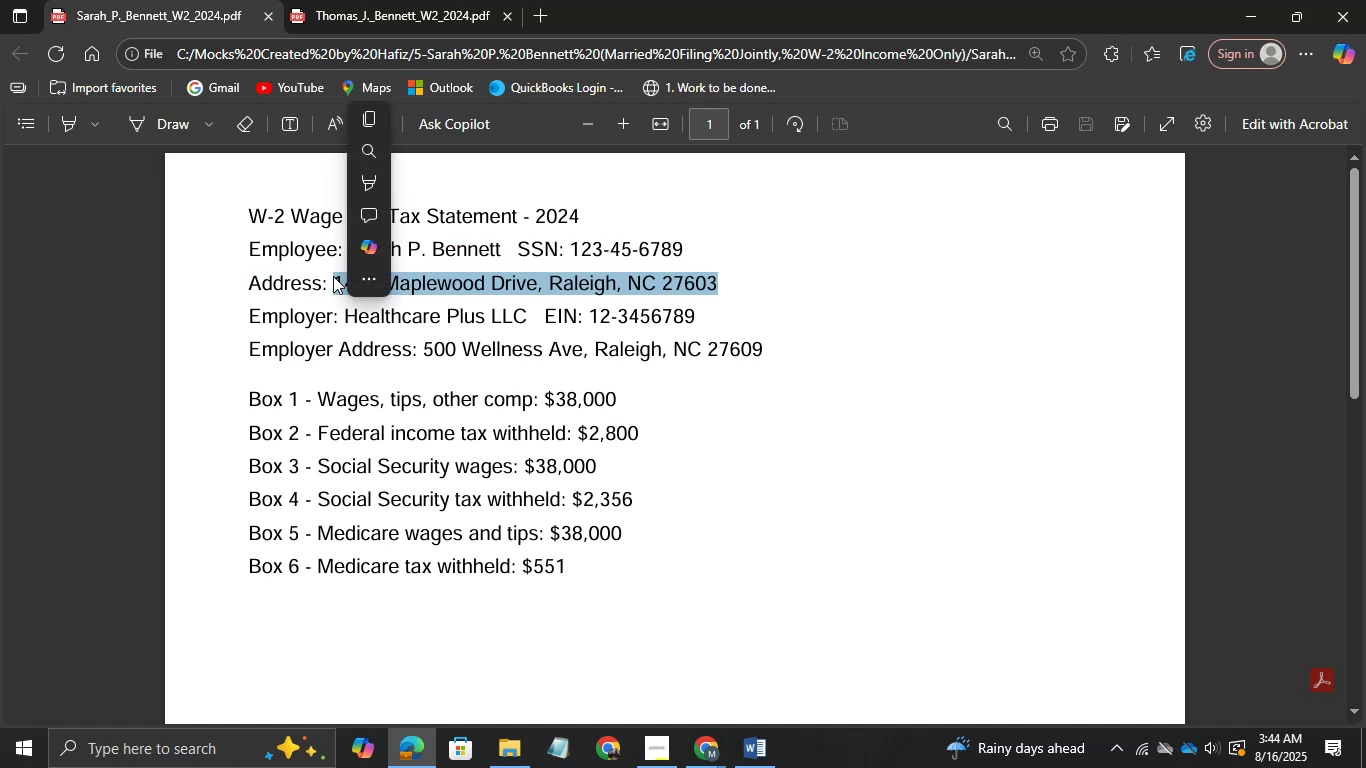 
key(Control+C)
 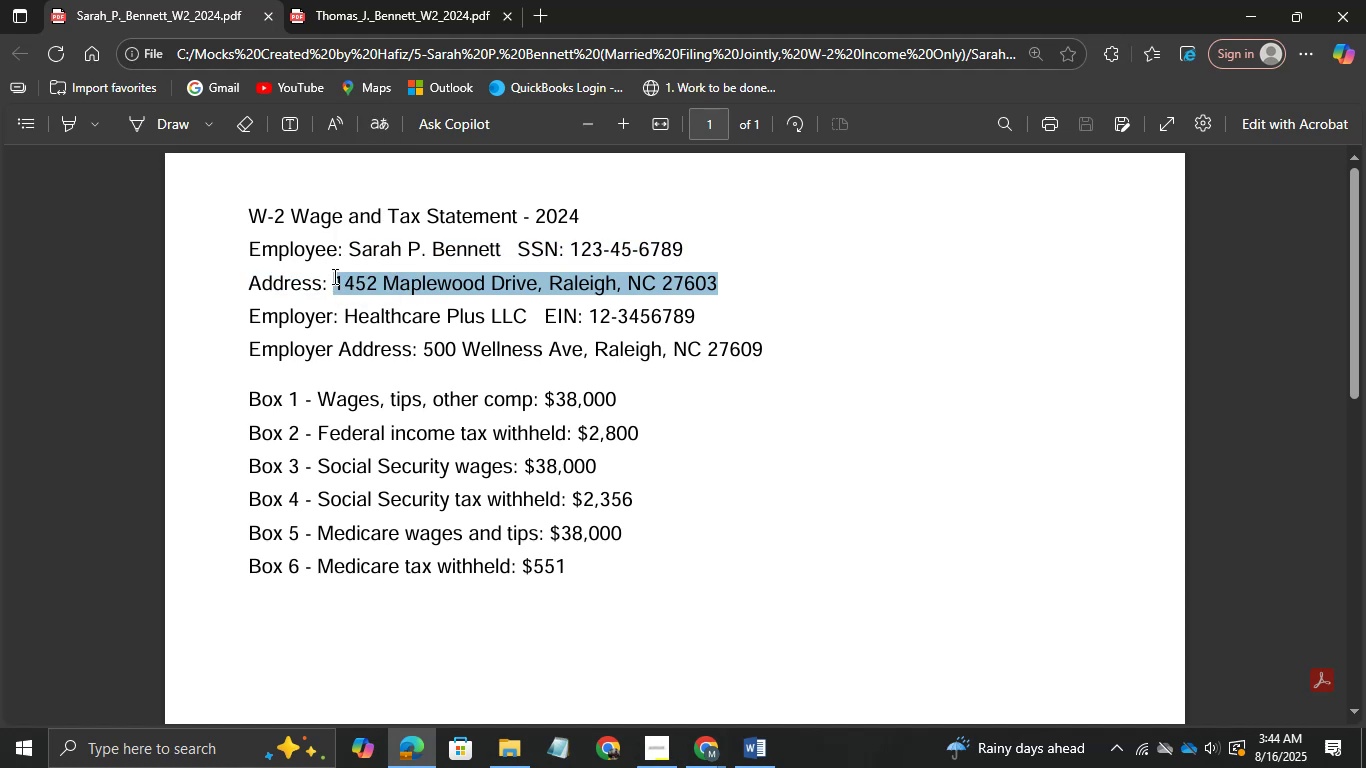 
key(Control+C)
 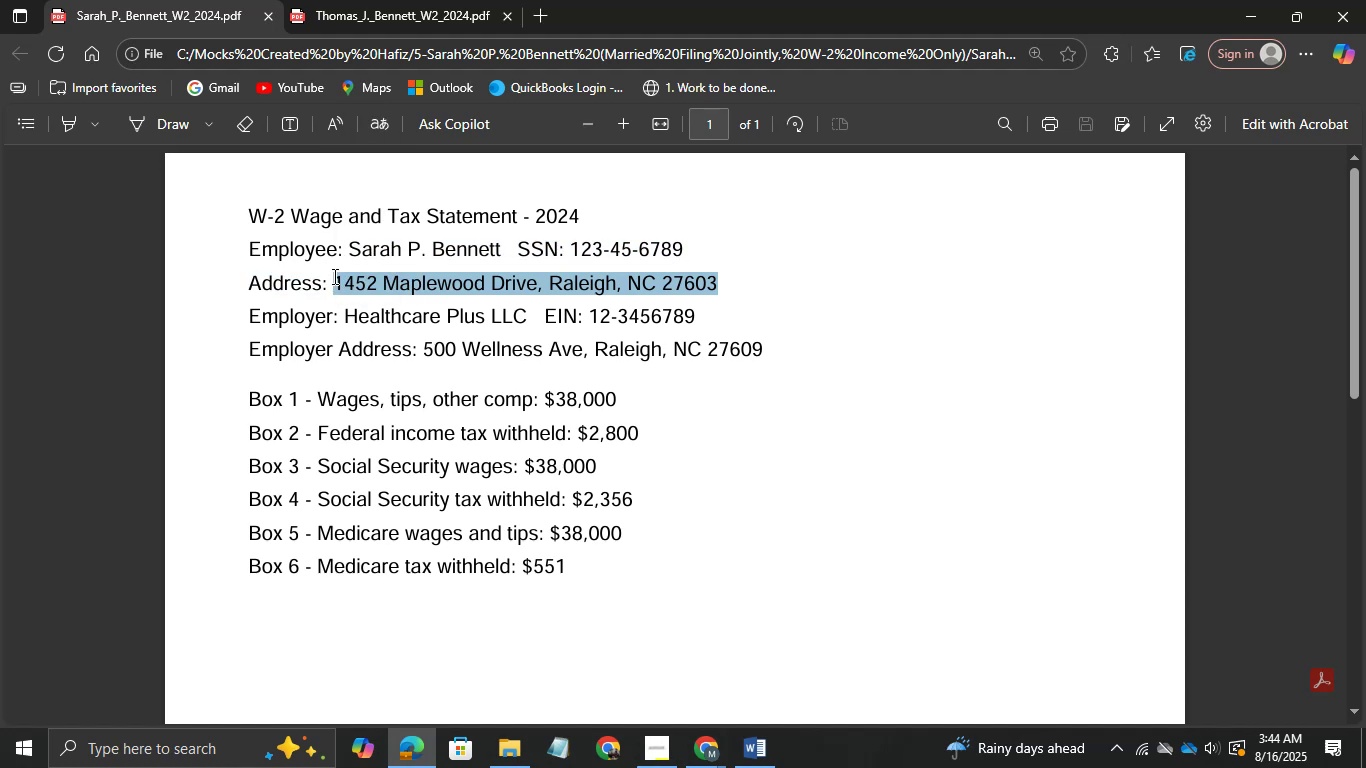 
key(Alt+AltLeft)
 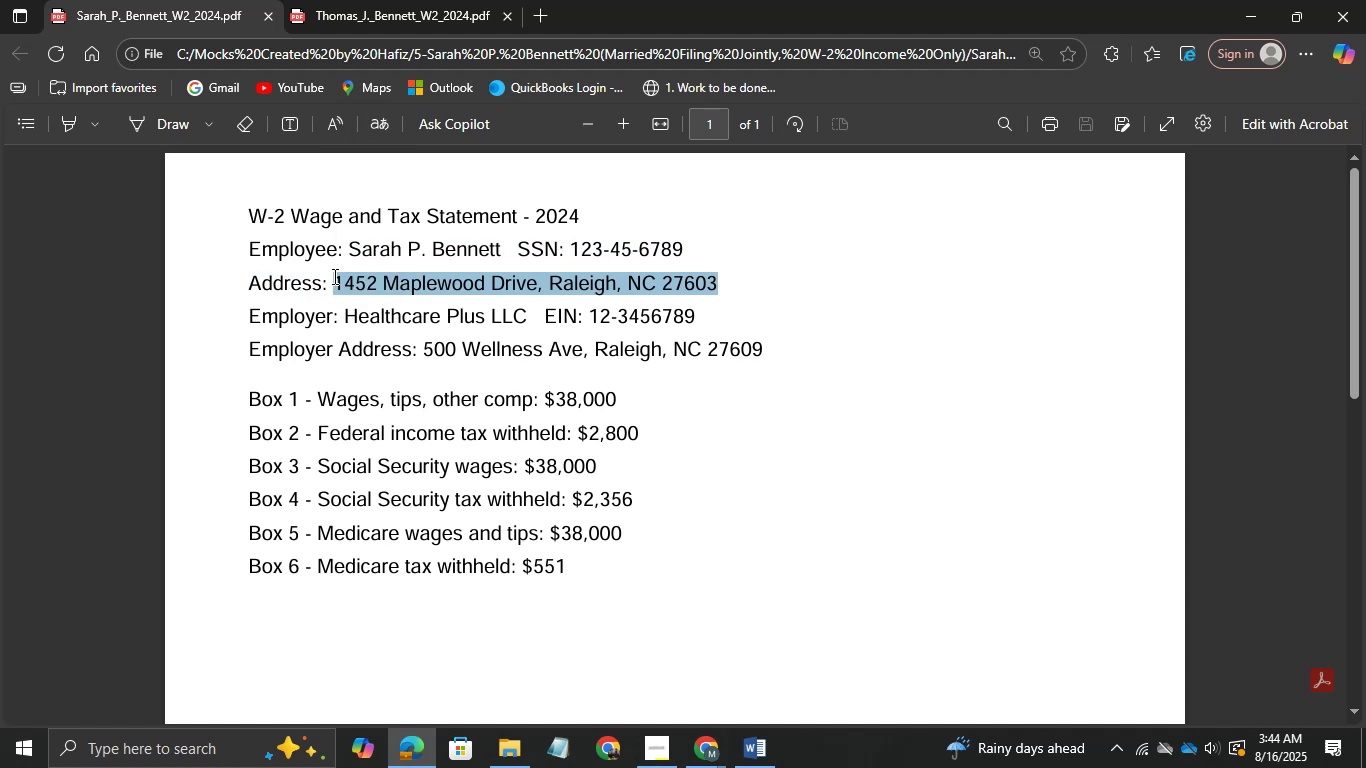 
key(Alt+Tab)
 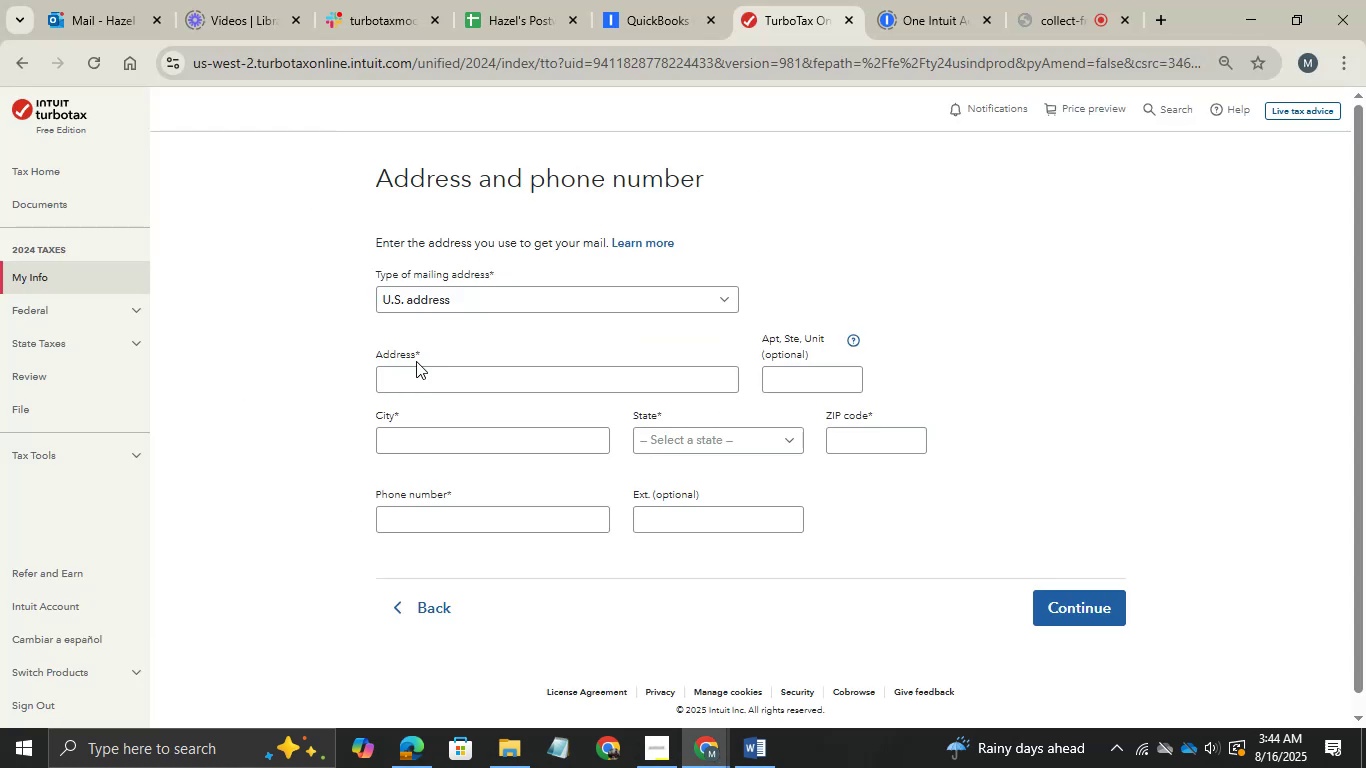 
left_click([412, 371])
 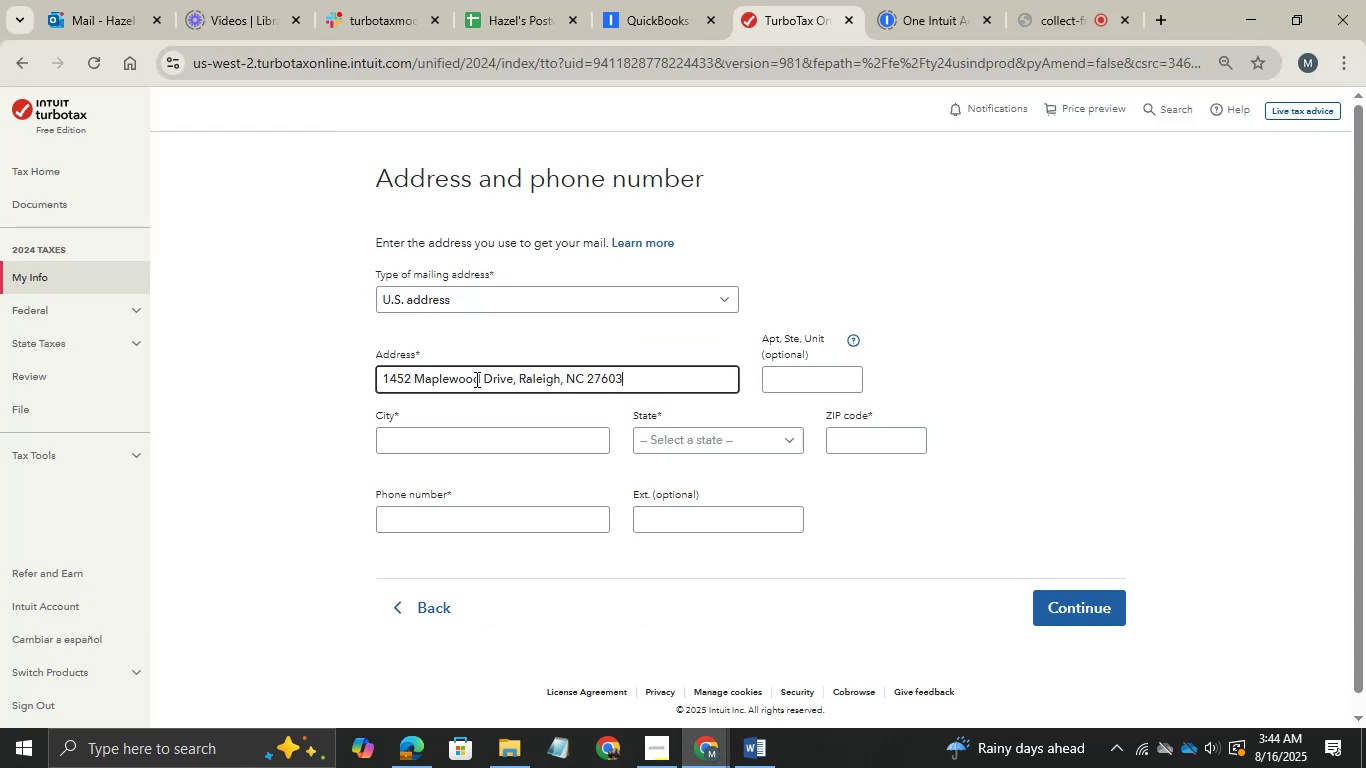 
key(Control+V)
 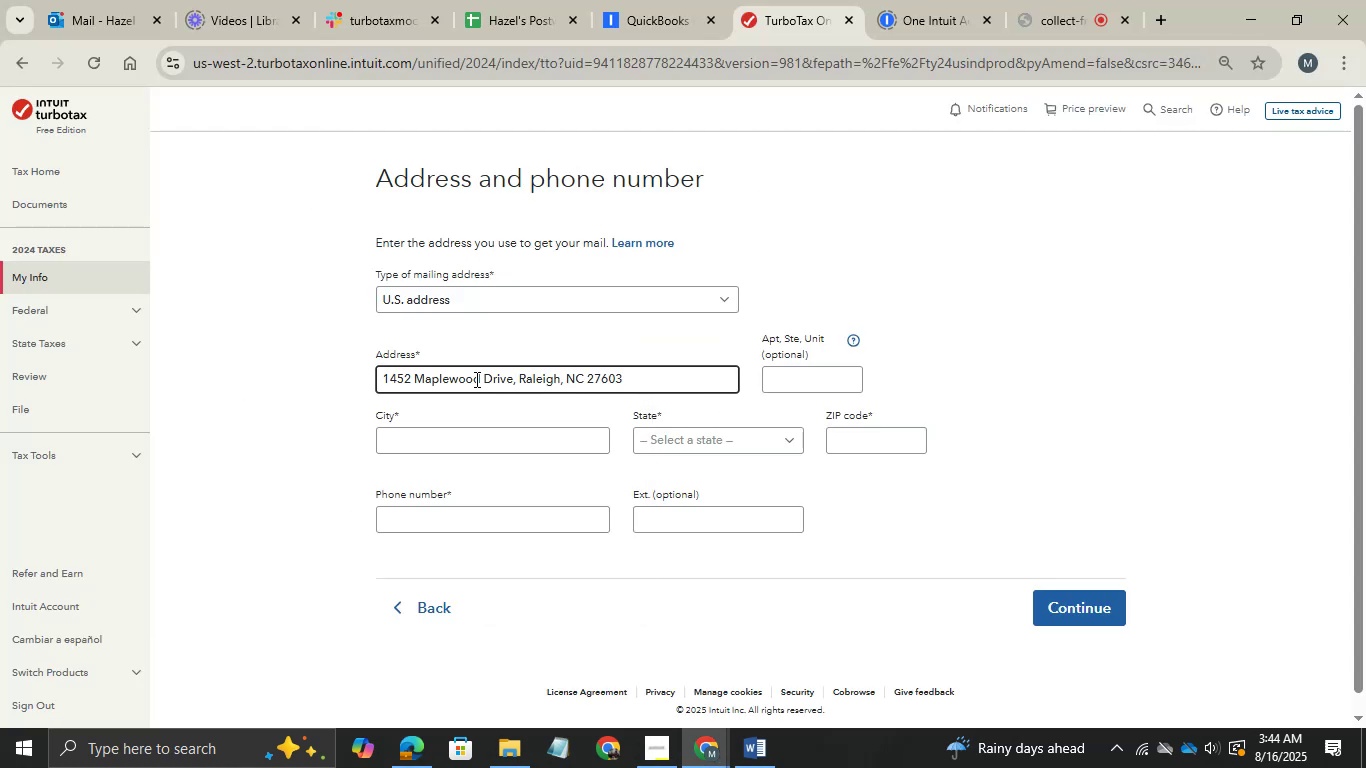 
key(Shift+ArrowDown)
 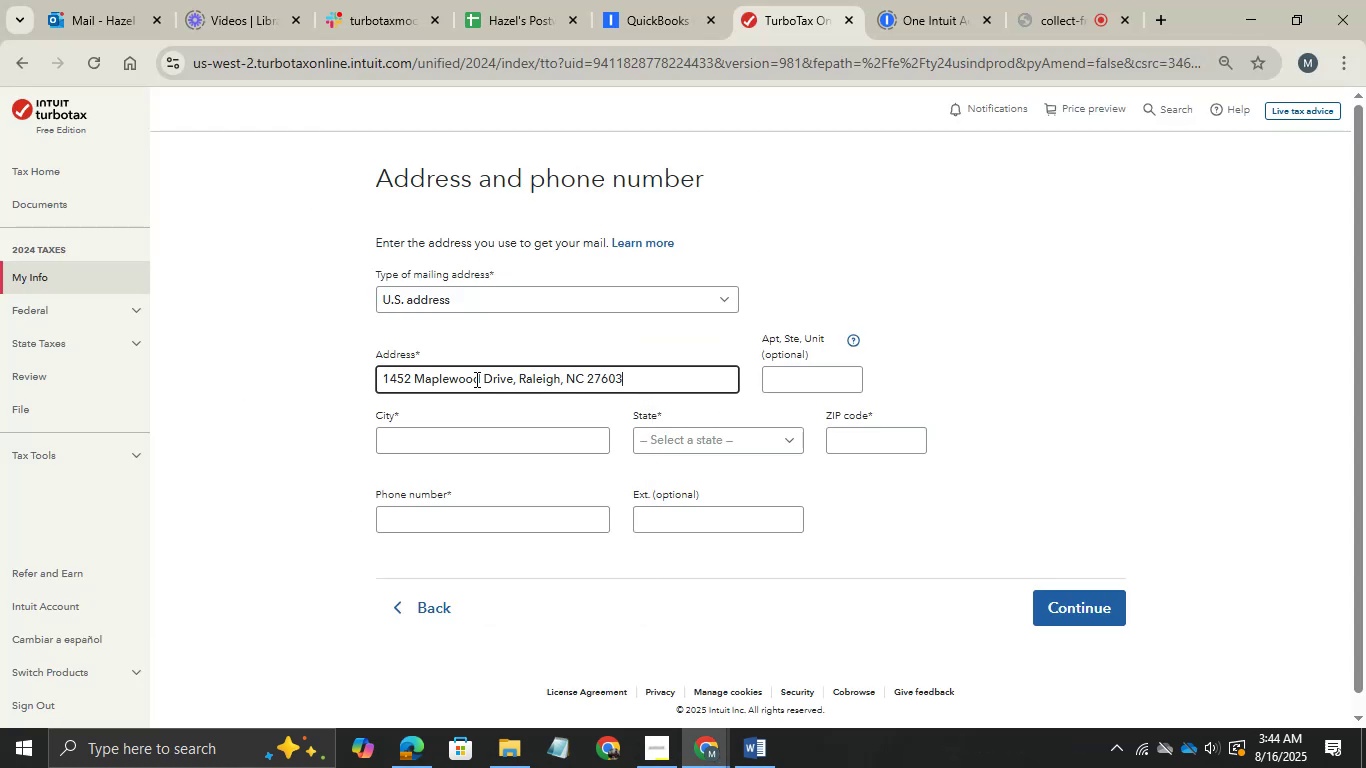 
key(Shift+ArrowLeft)
 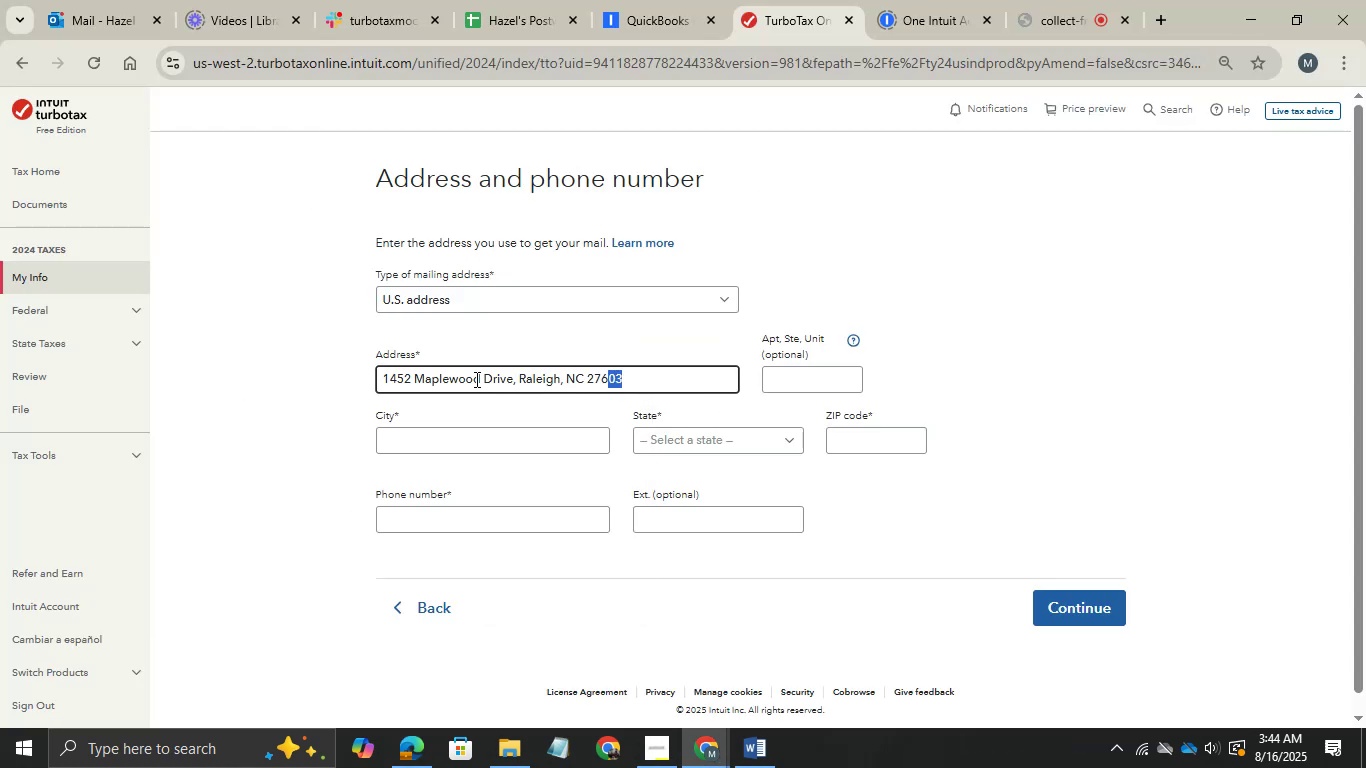 
key(Shift+ArrowLeft)
 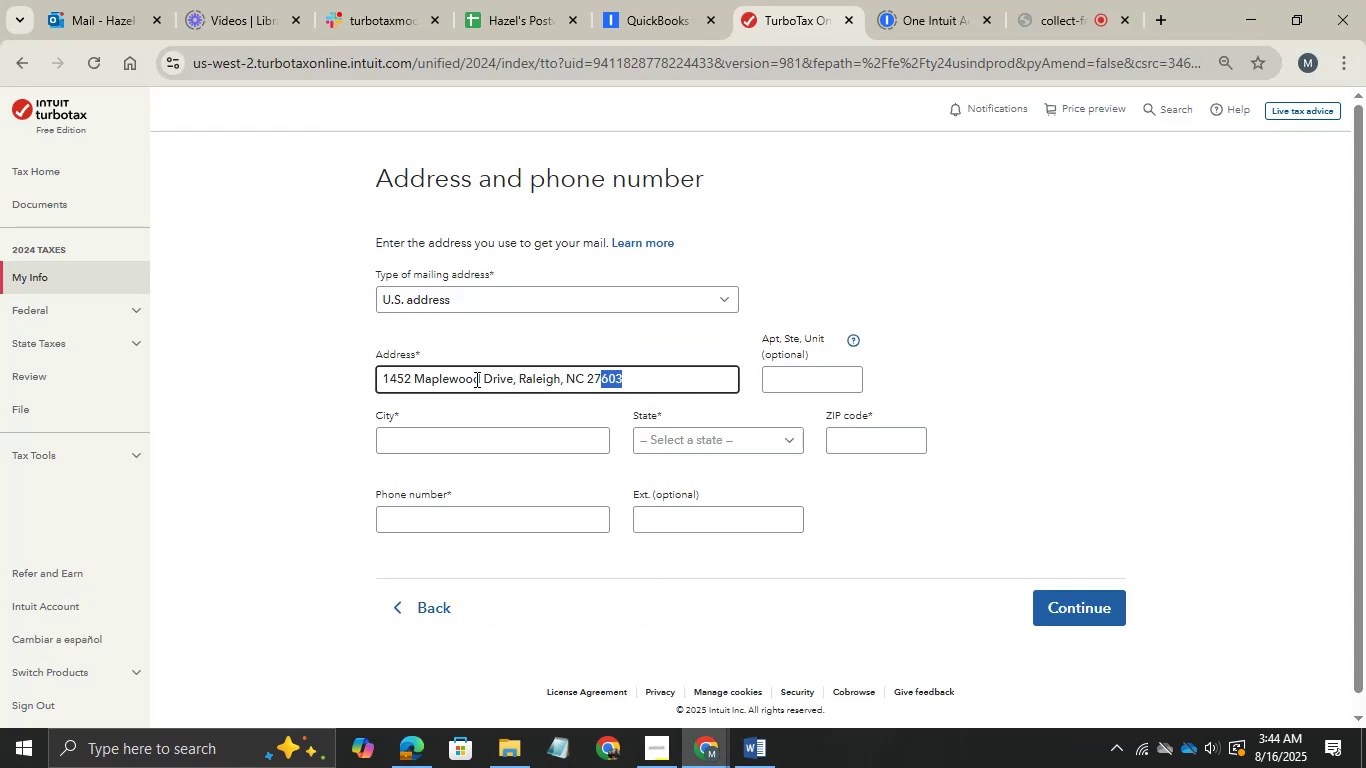 
key(Shift+ArrowLeft)
 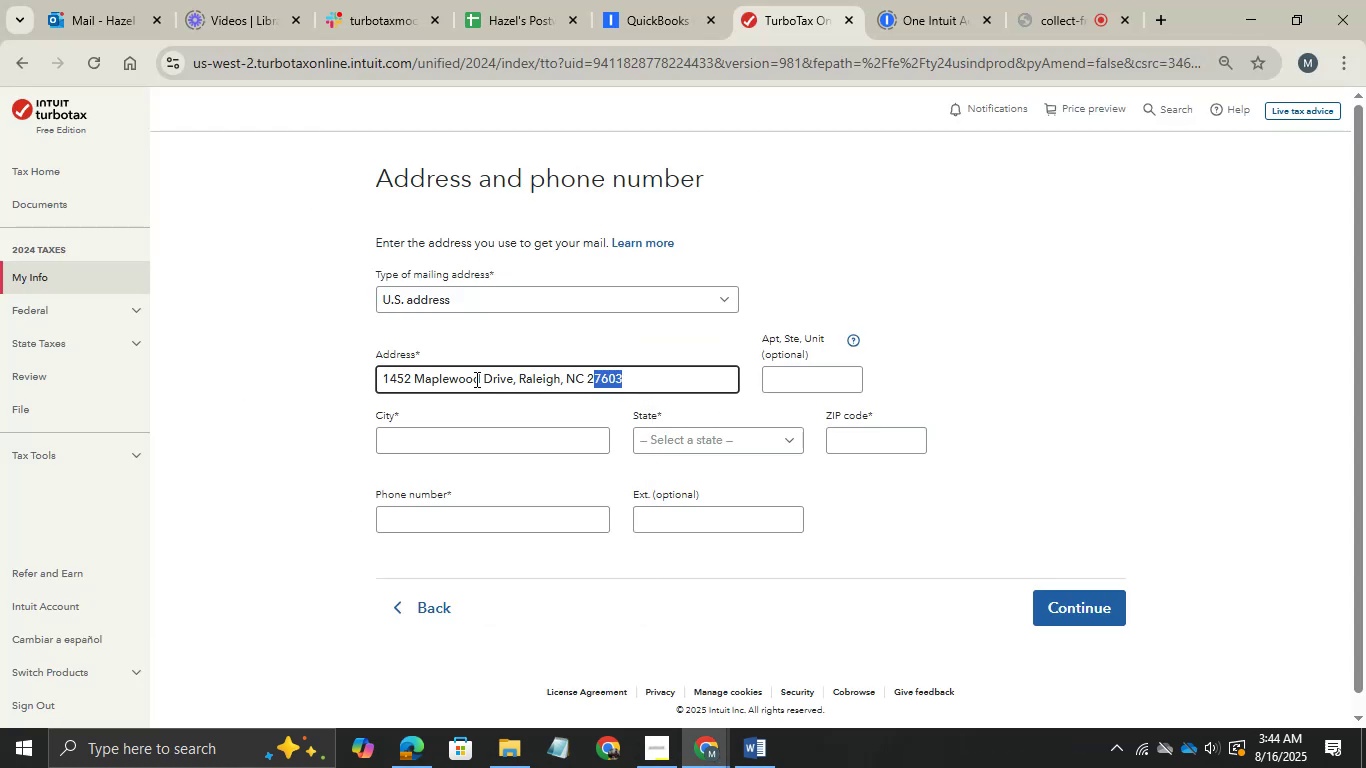 
key(Shift+ArrowLeft)
 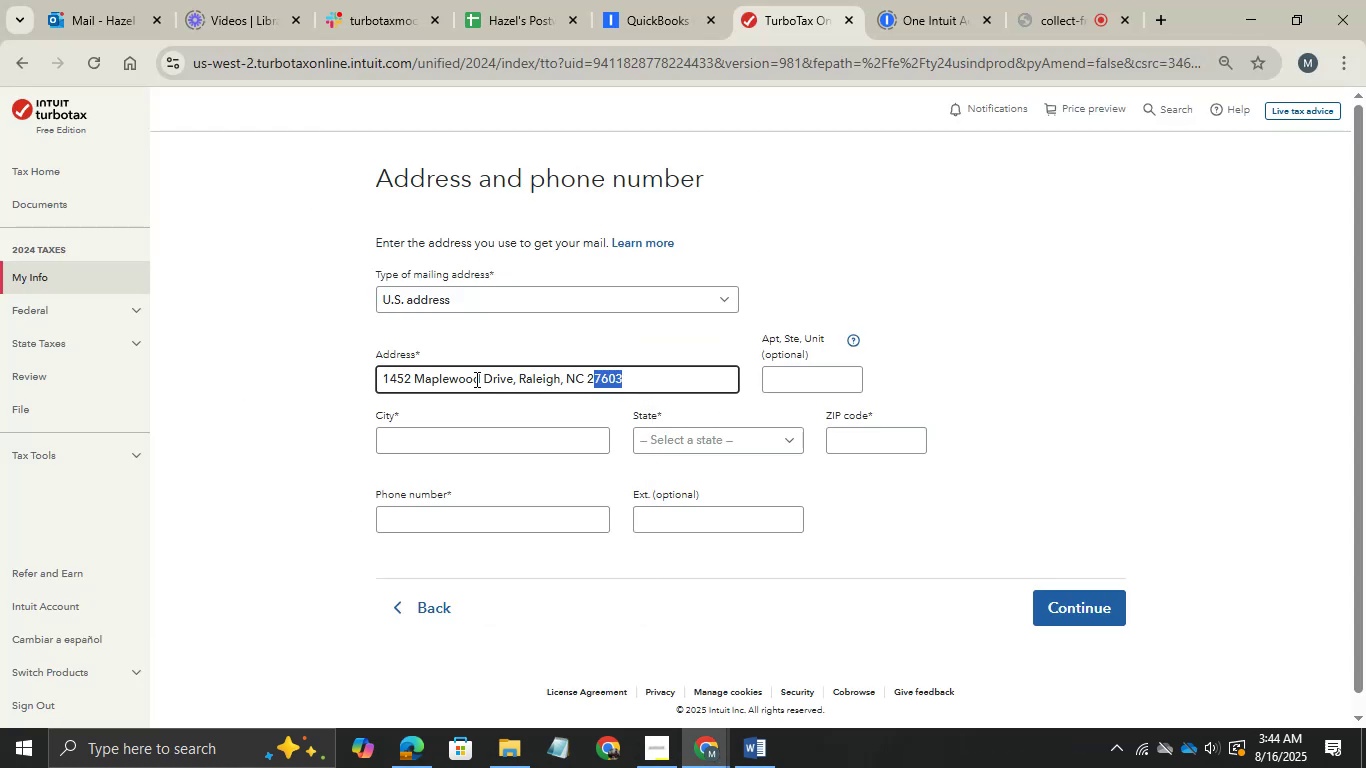 
key(Shift+ArrowLeft)
 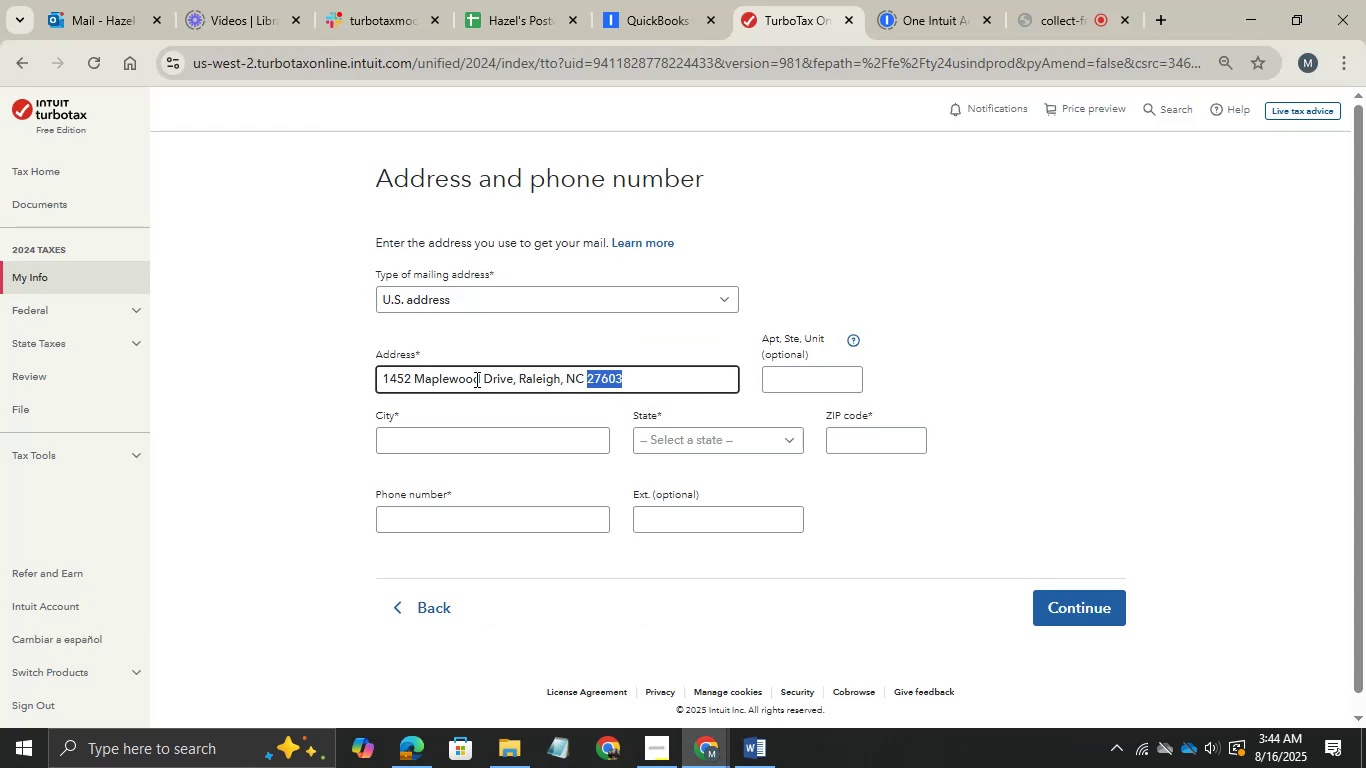 
key(Control+X)
 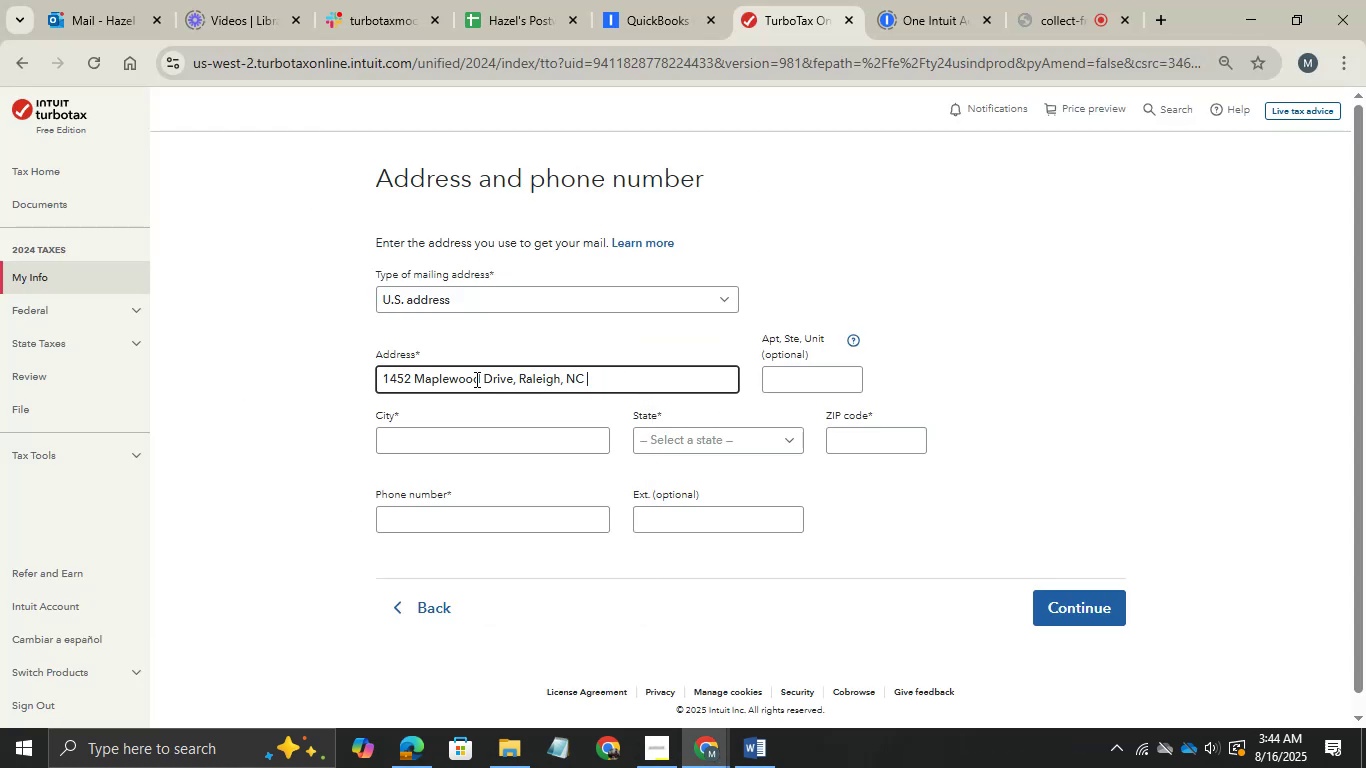 
key(Tab)
 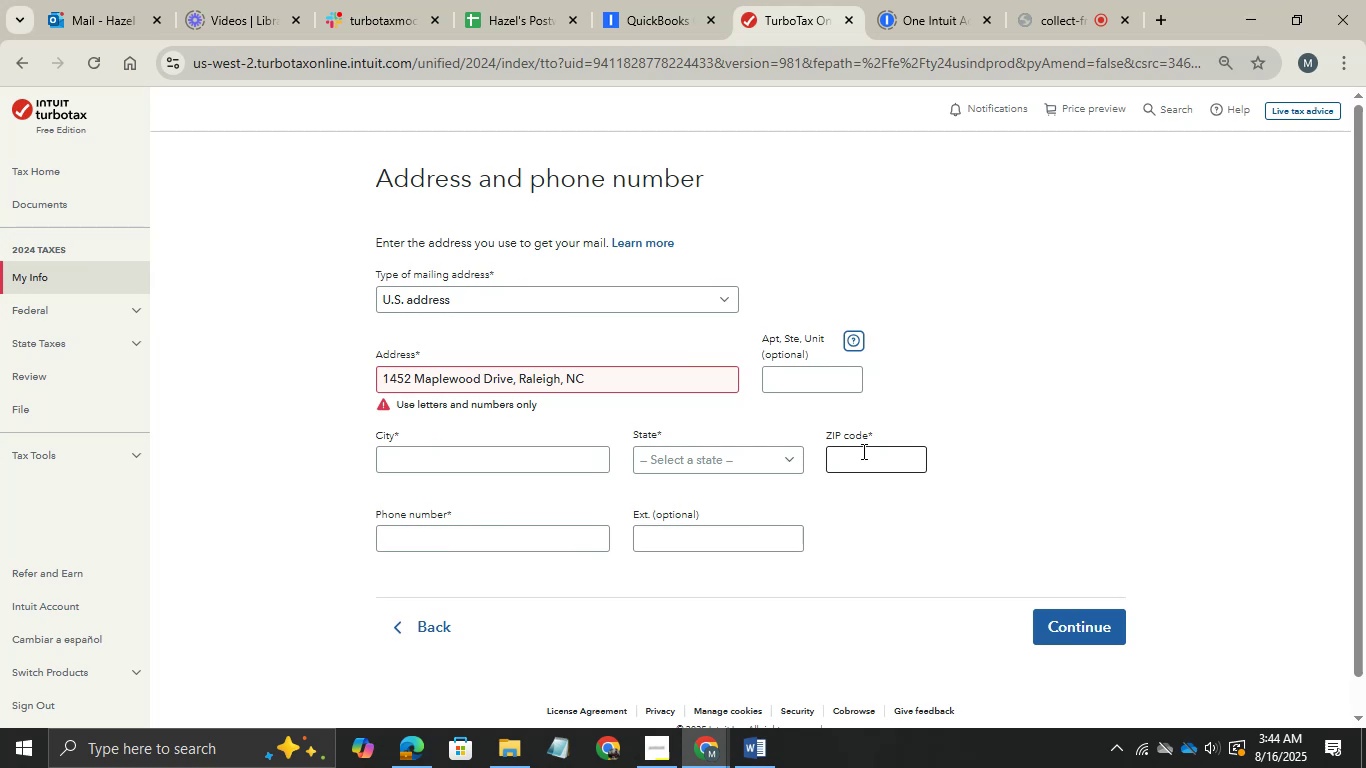 
left_click([862, 451])
 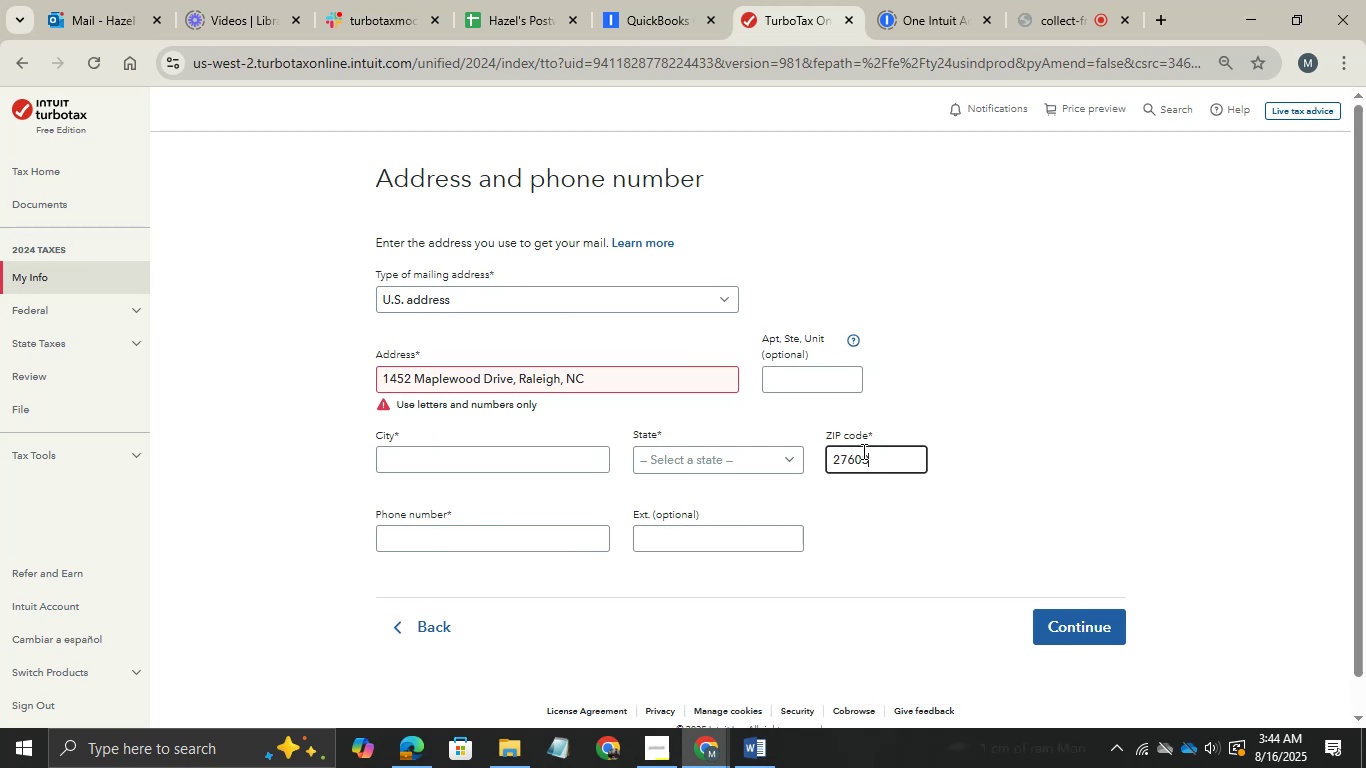 
key(Control+ControlLeft)
 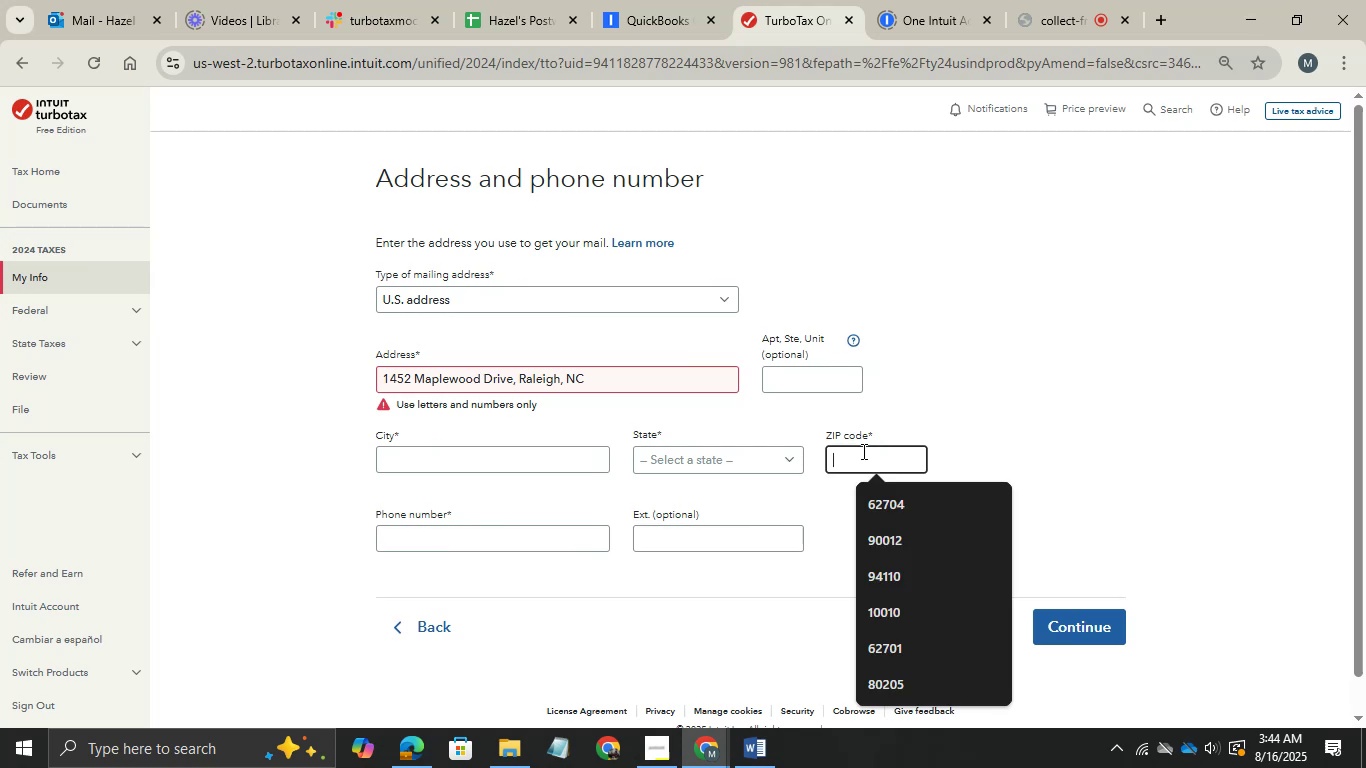 
key(Control+V)
 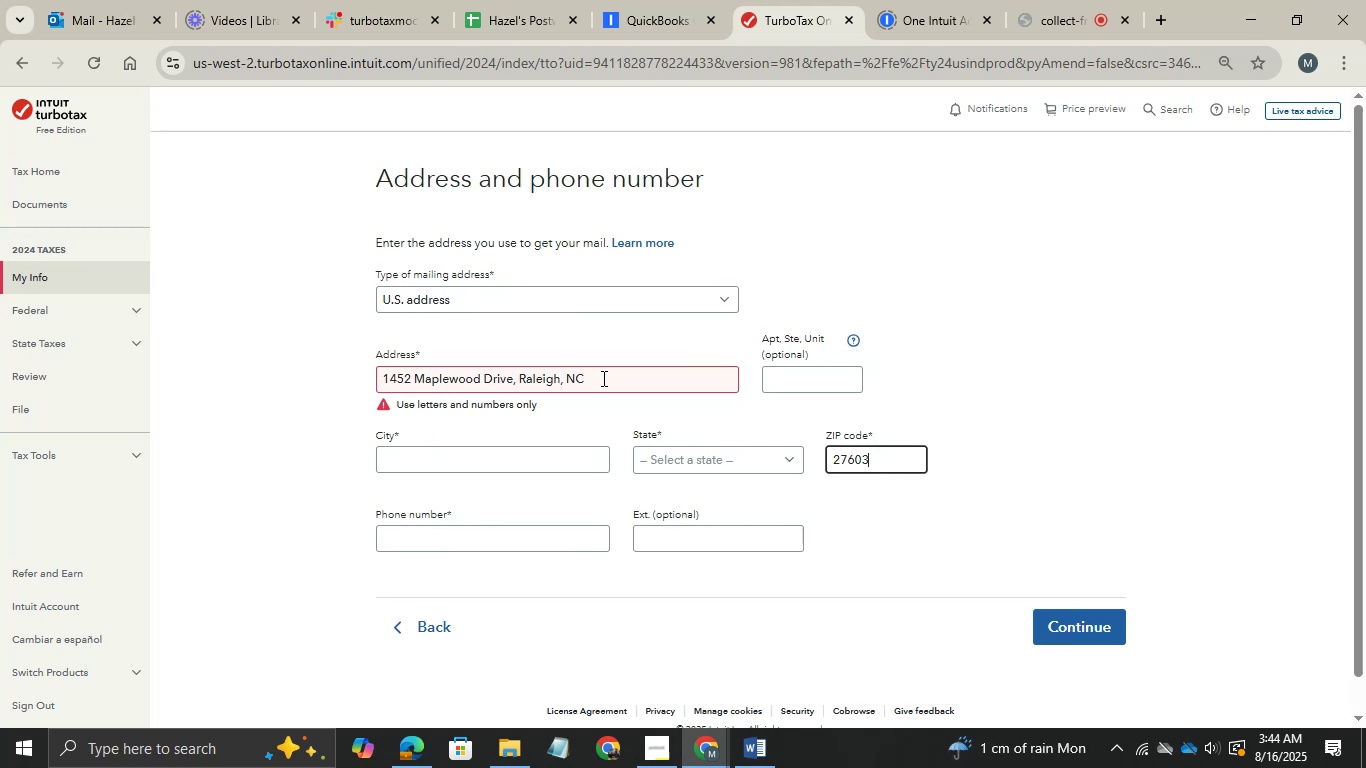 
left_click([602, 378])
 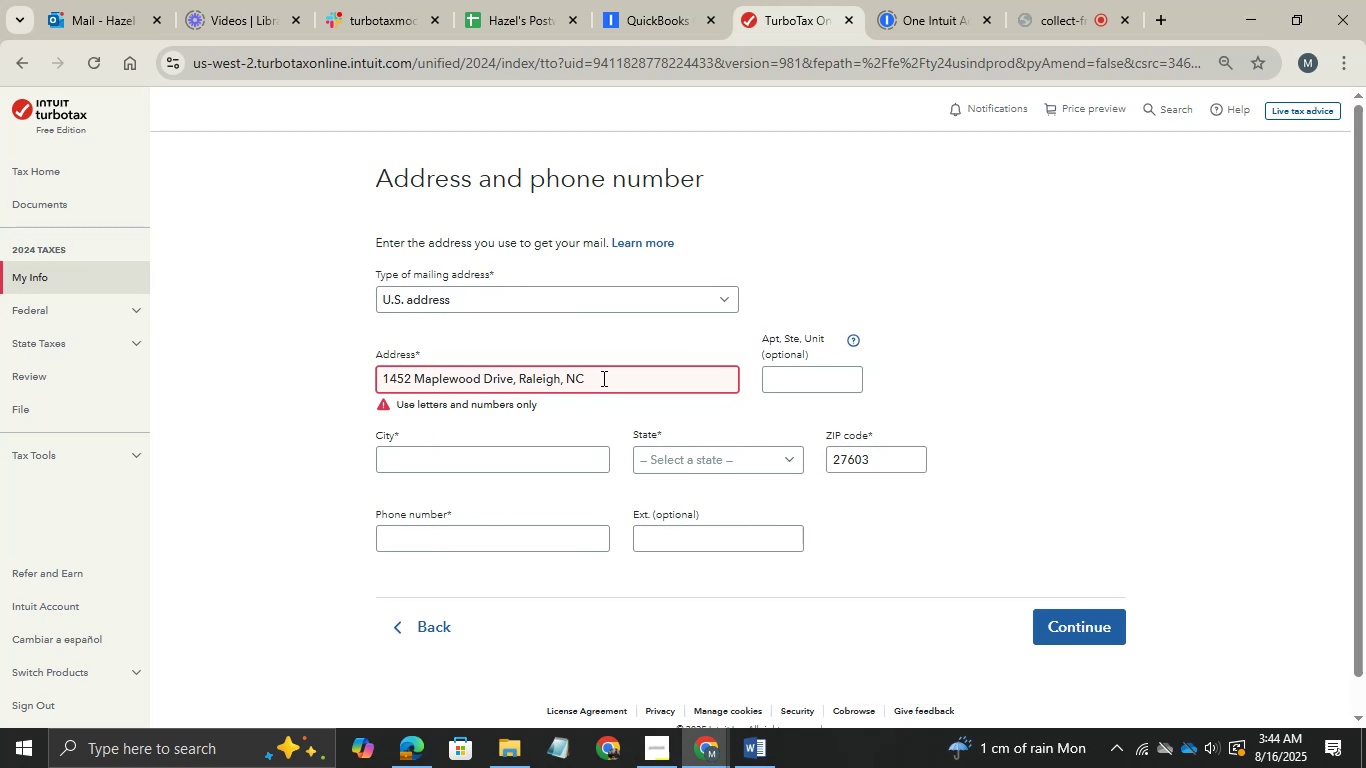 
hold_key(key=ArrowLeft, duration=0.69)
 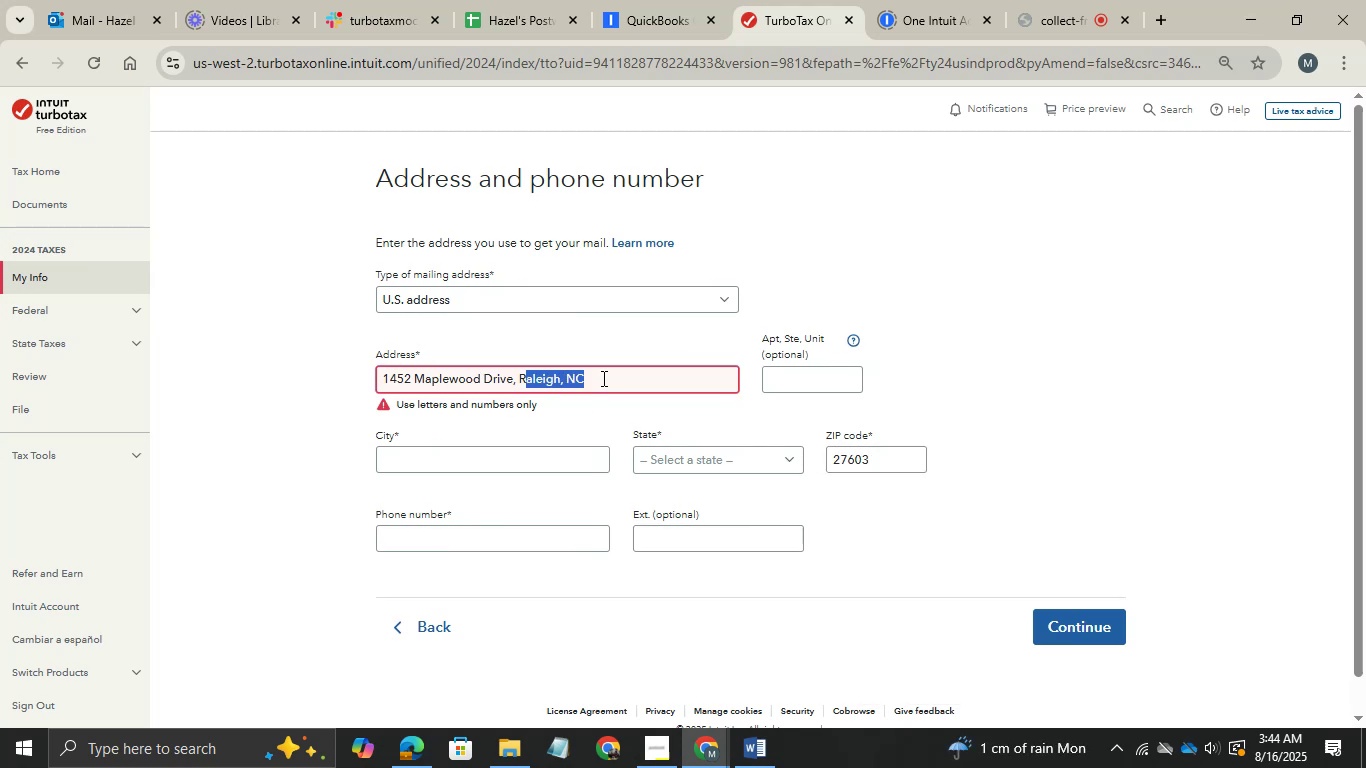 
hold_key(key=ArrowLeft, duration=0.47)
 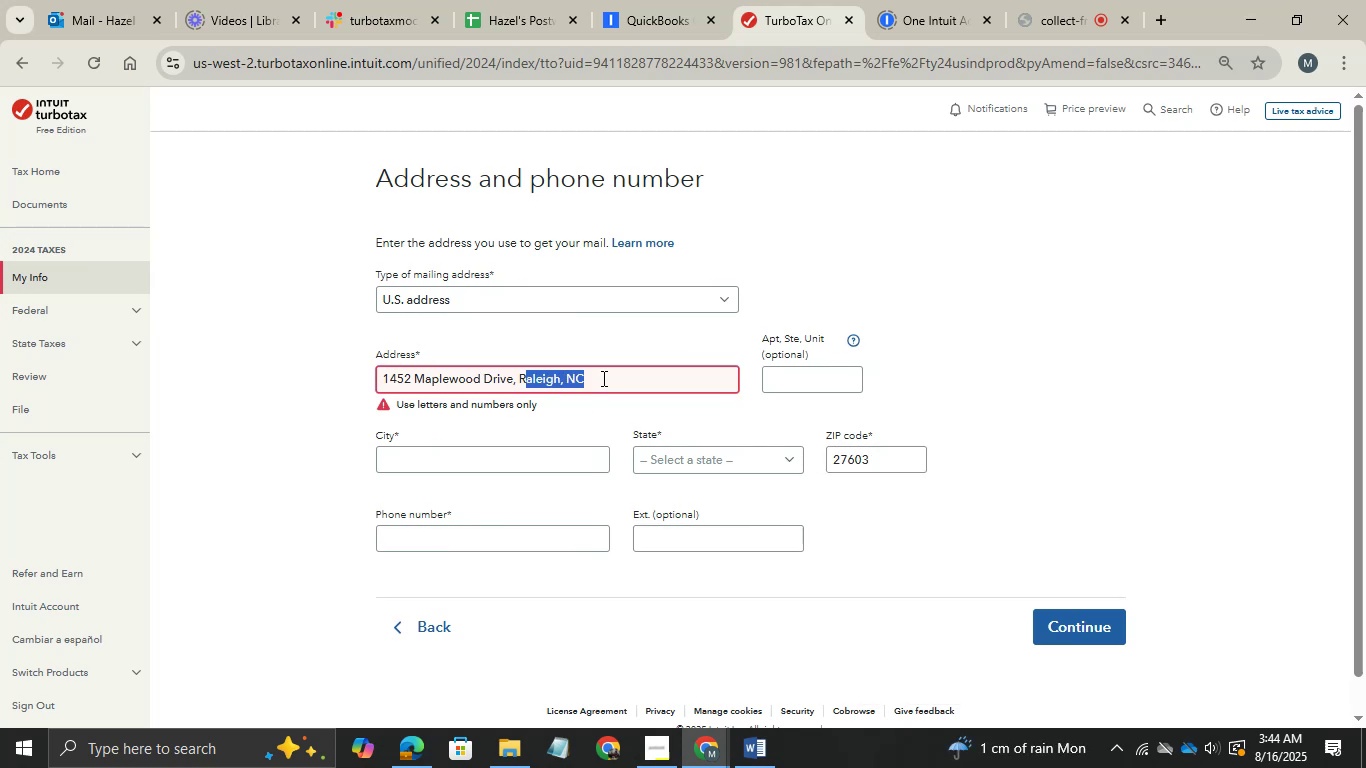 
key(Shift+ArrowLeft)
 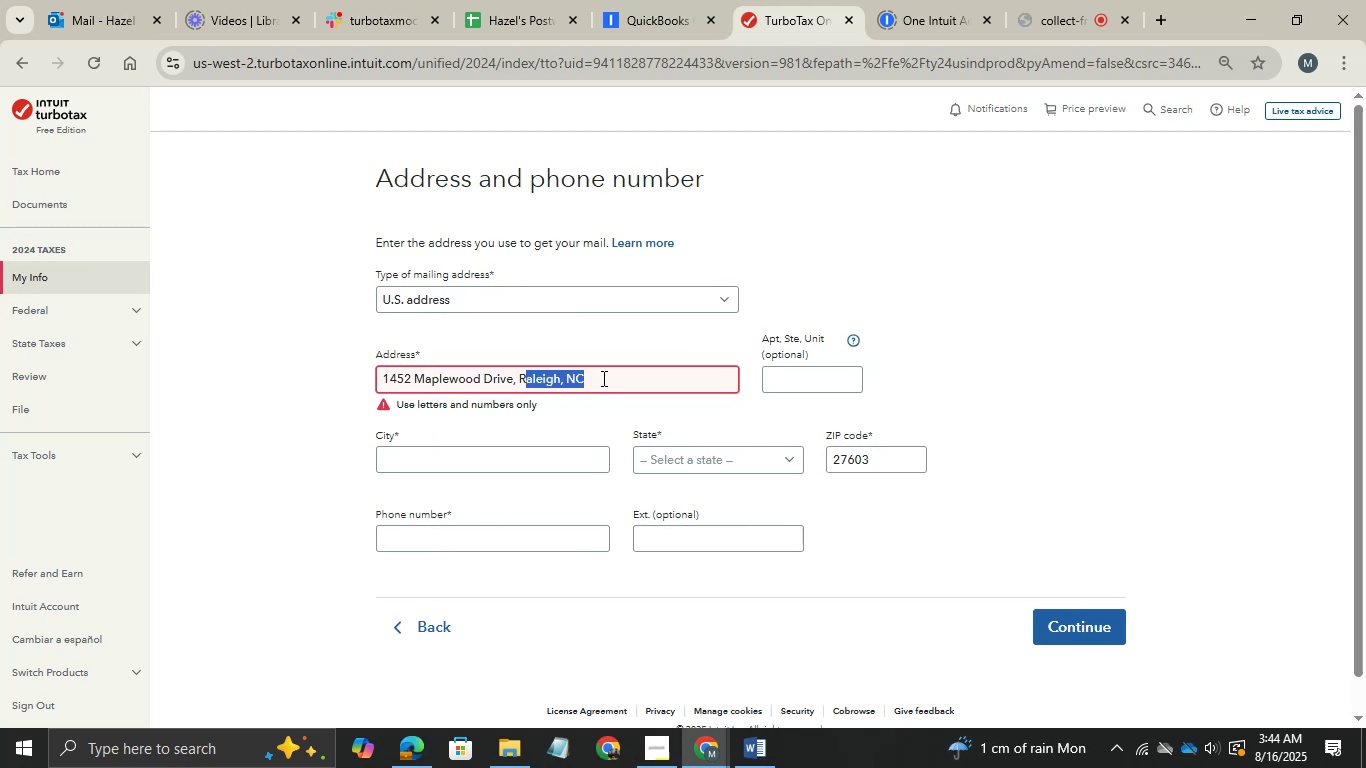 
key(Shift+ArrowLeft)
 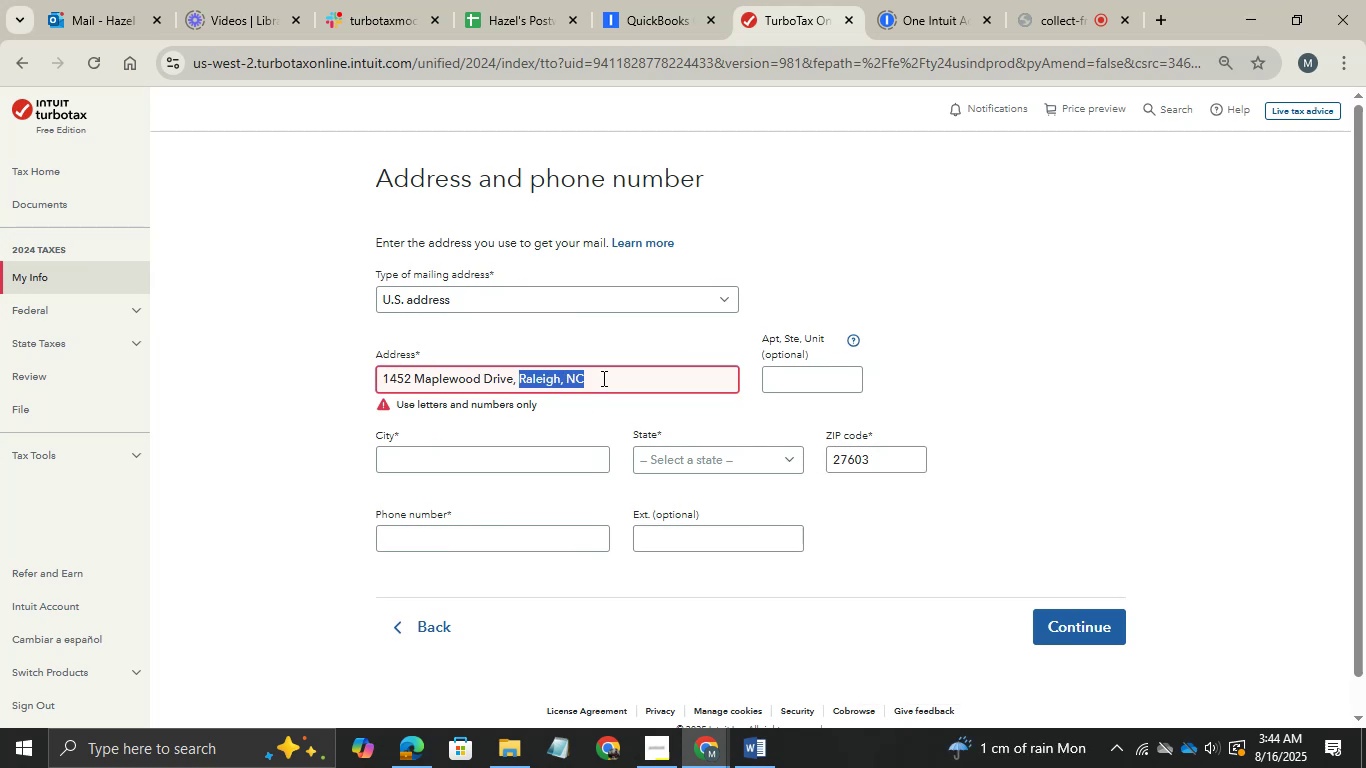 
key(Control+C)
 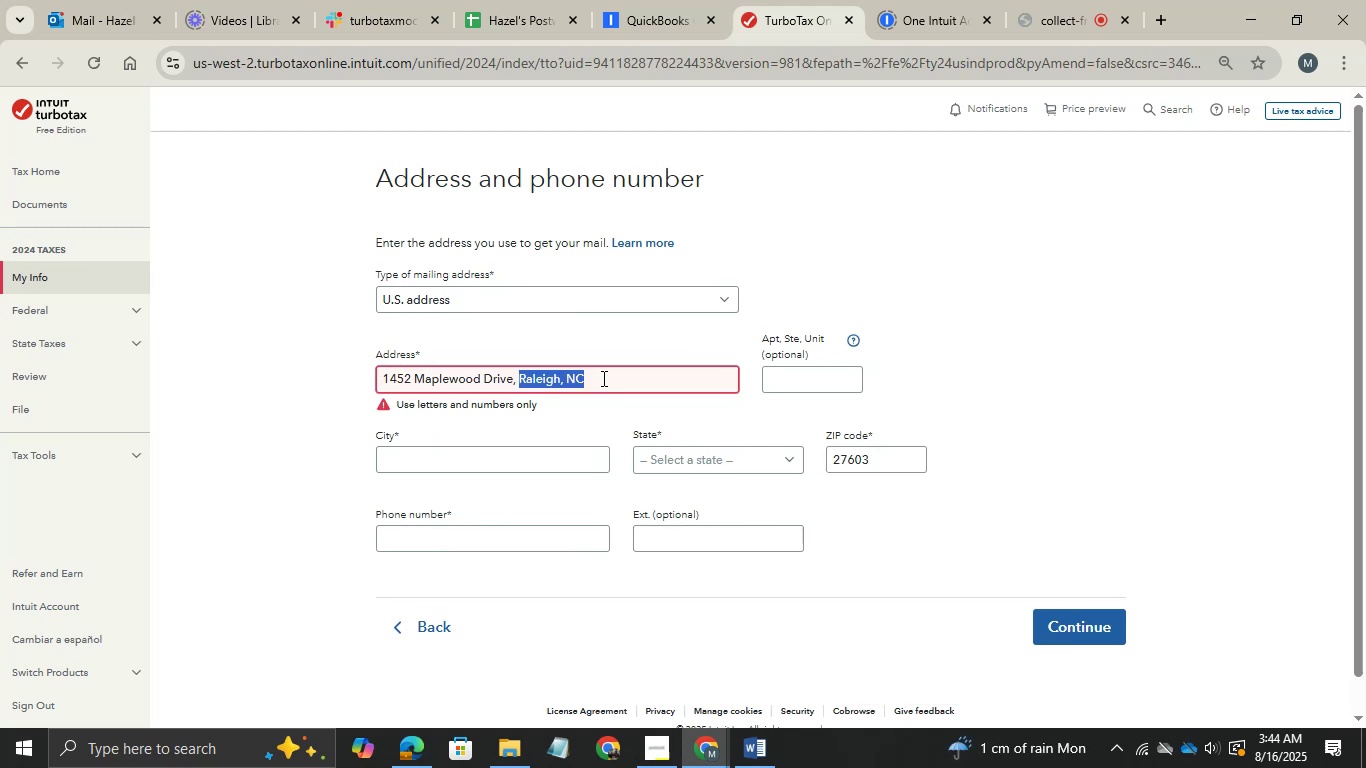 
key(Control+X)
 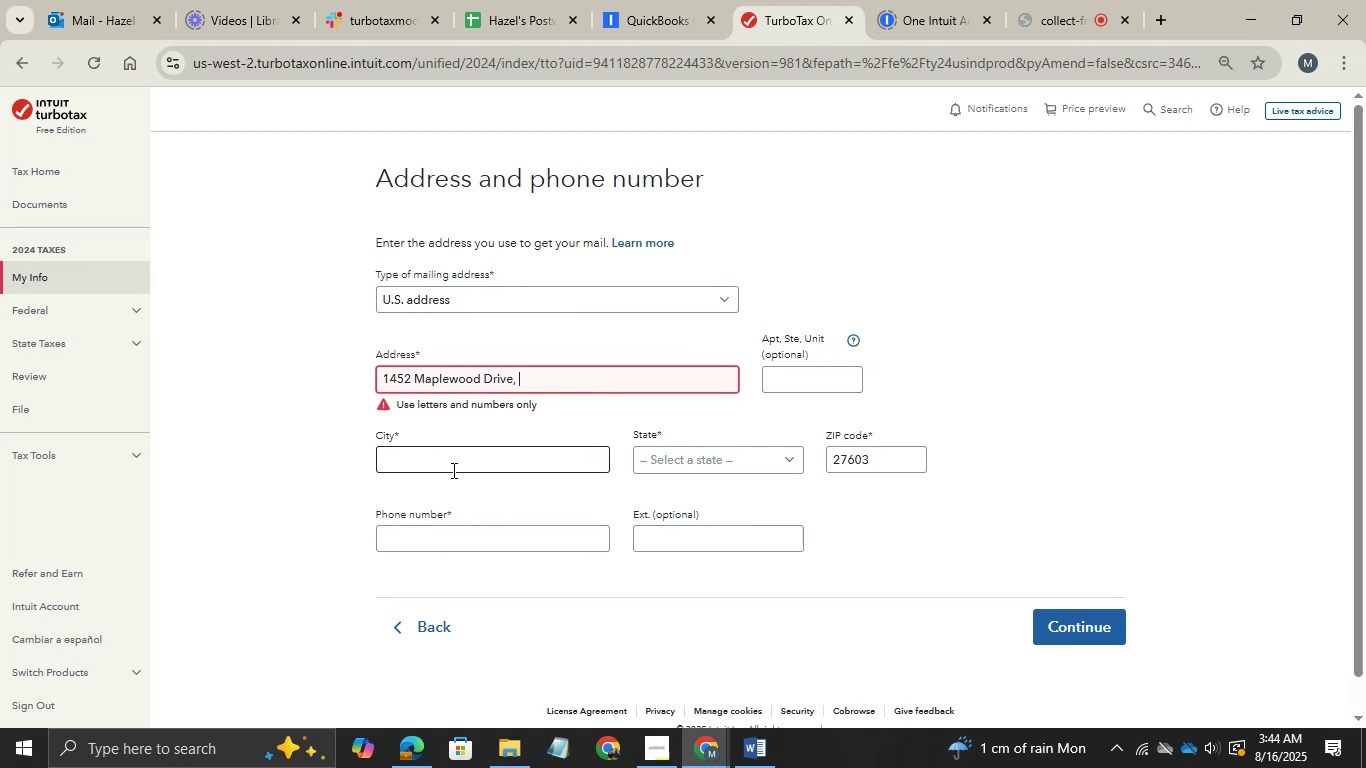 
left_click([452, 470])
 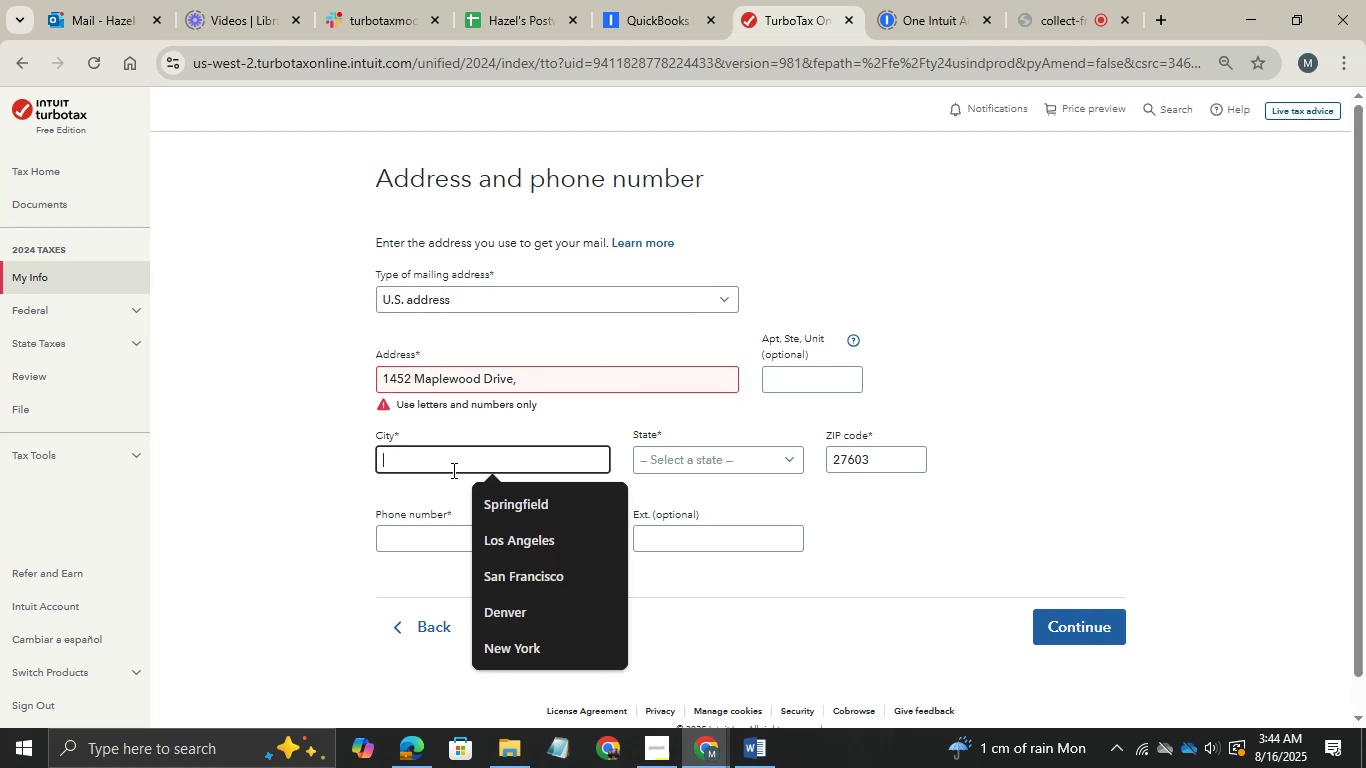 
key(Control+ControlLeft)
 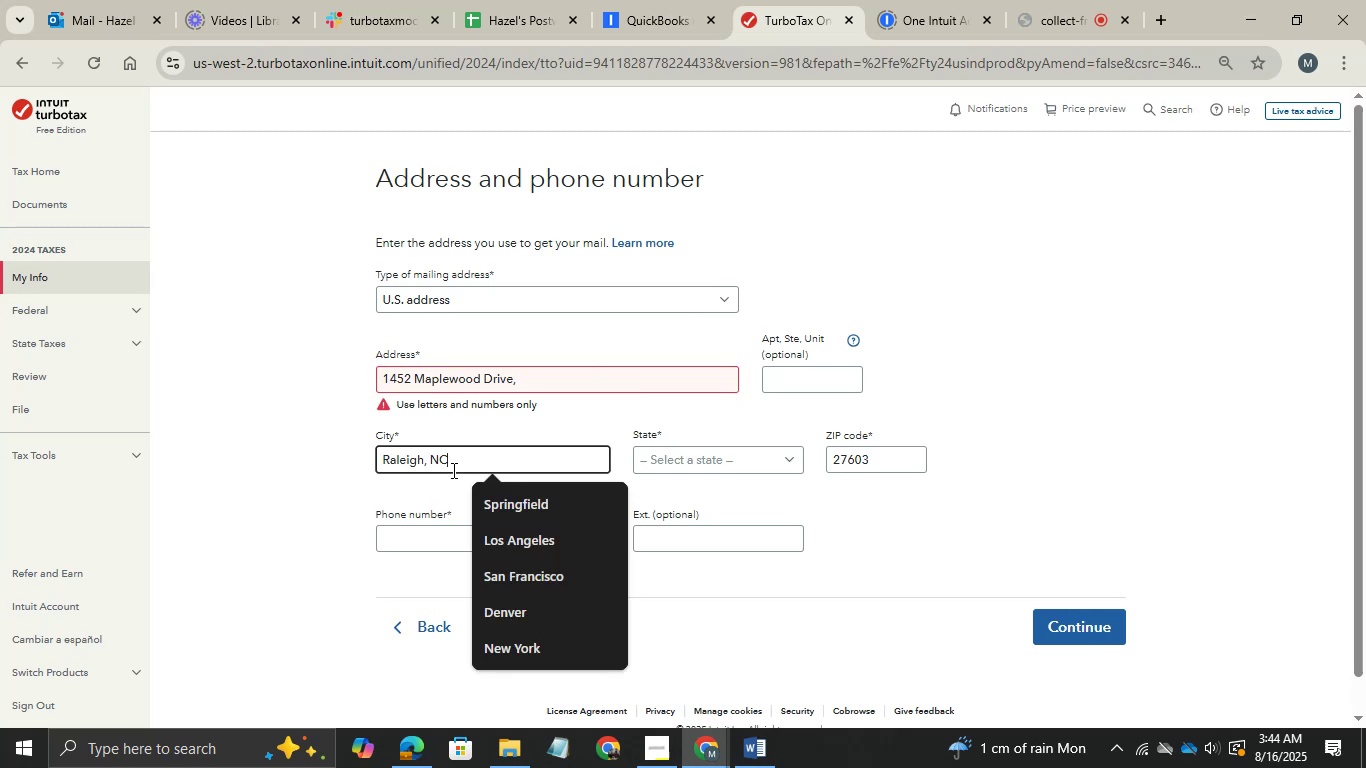 
key(Control+V)
 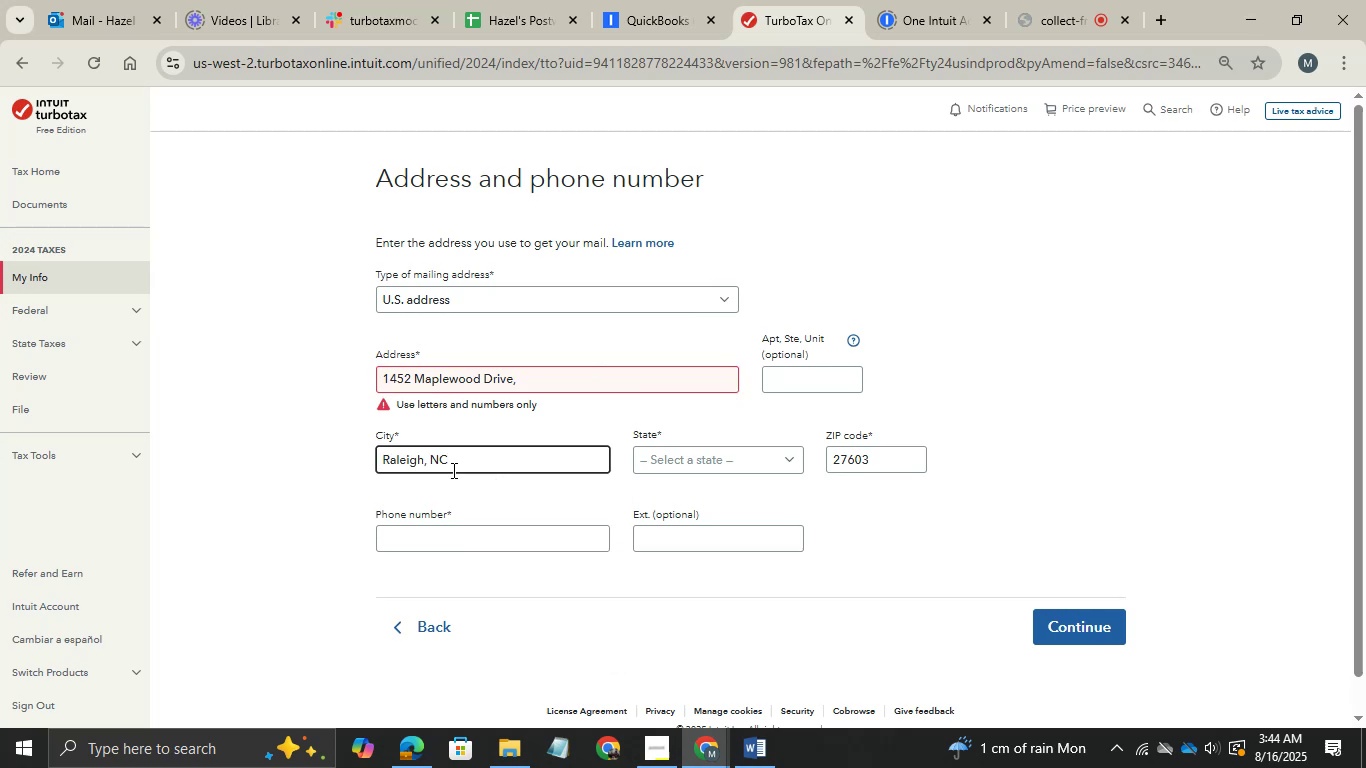 
key(Shift+ArrowLeft)
 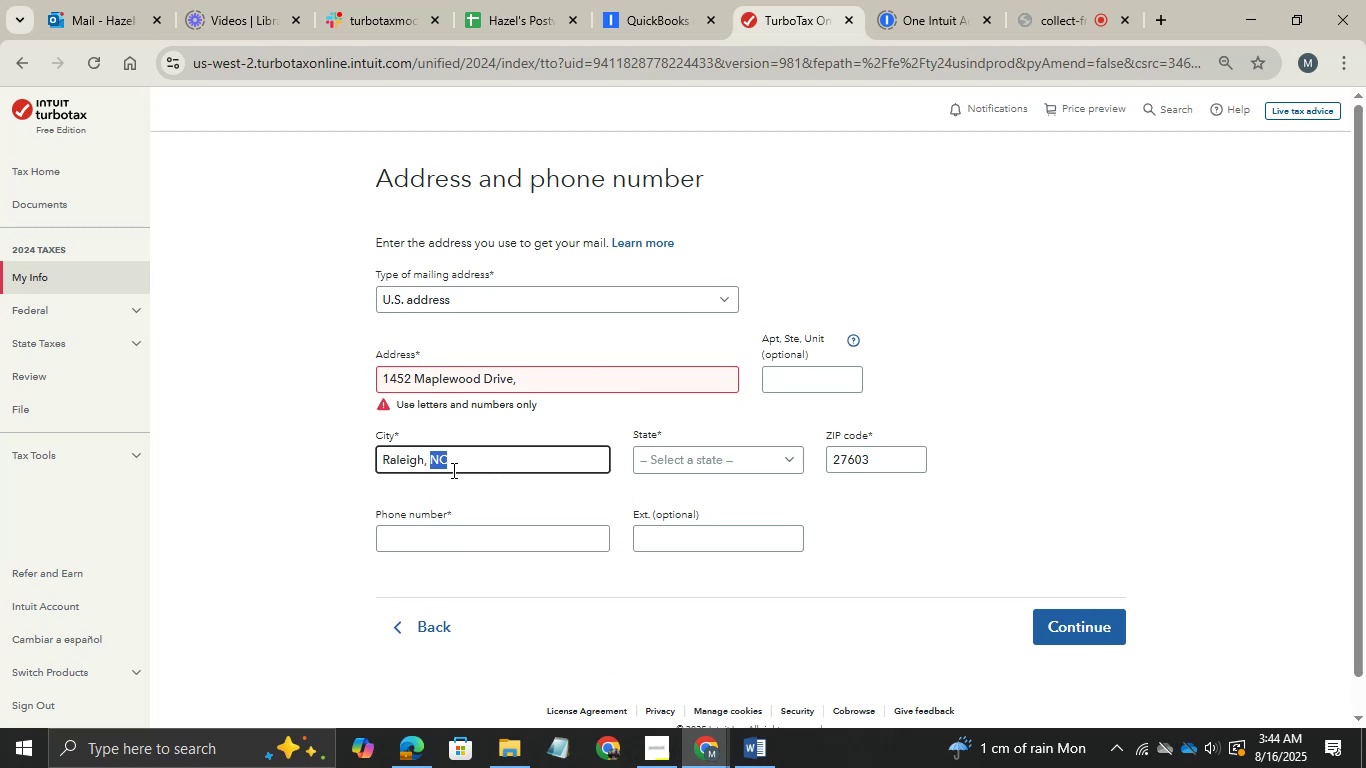 
key(Shift+ArrowLeft)
 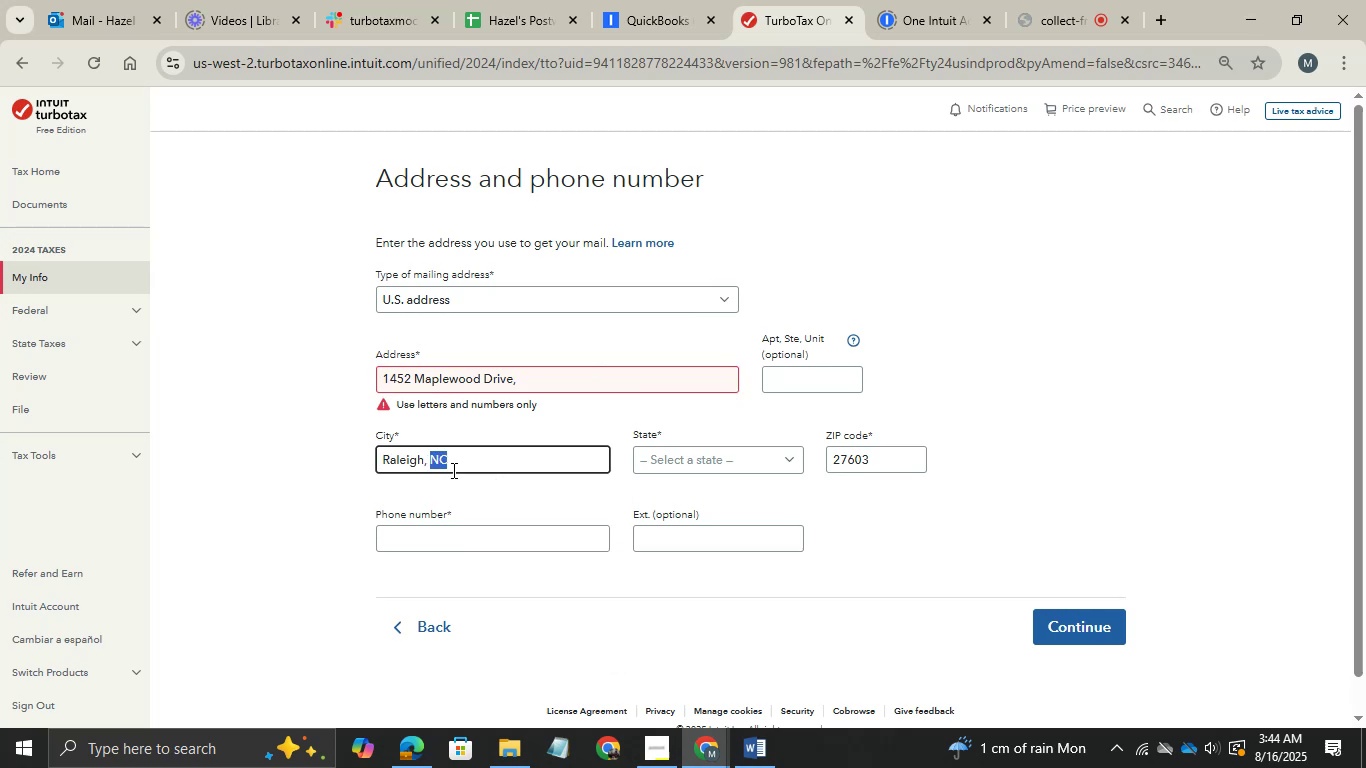 
key(Shift+ArrowLeft)
 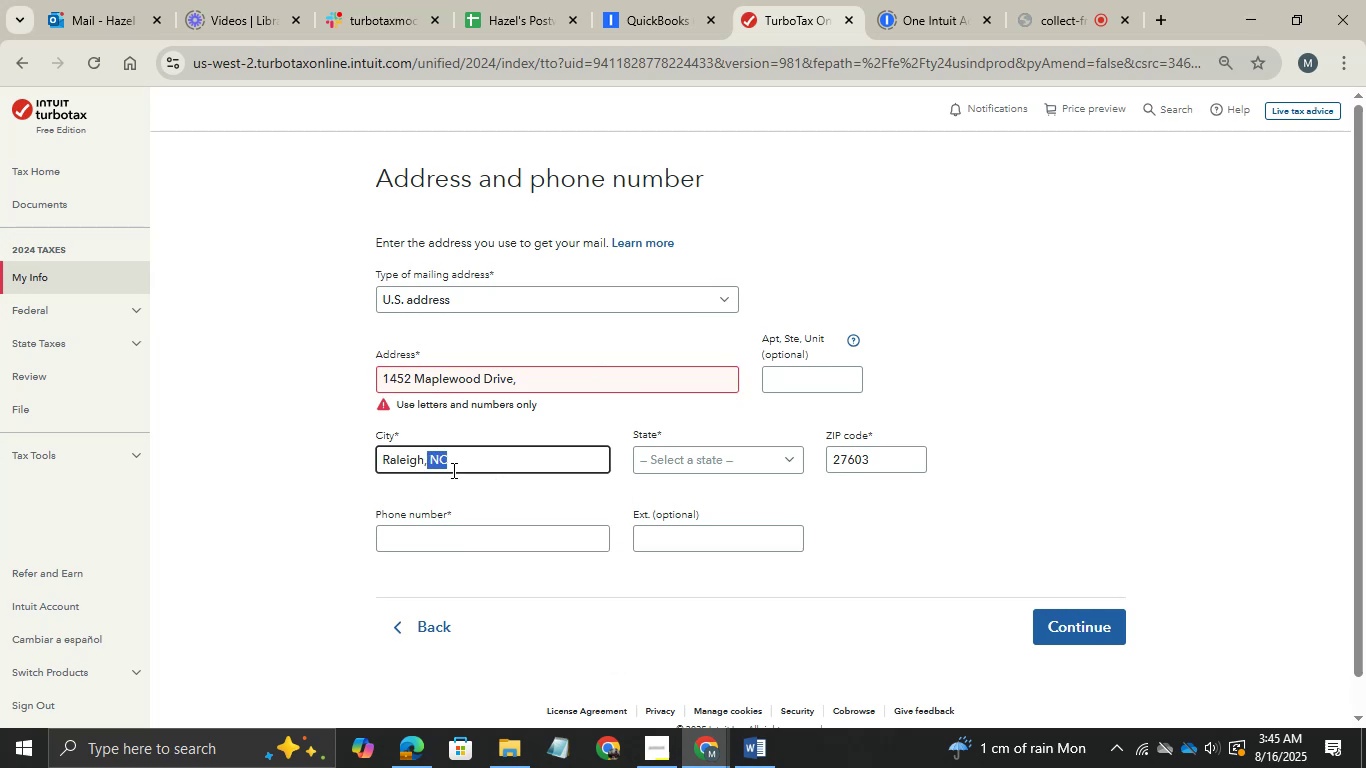 
key(Shift+ArrowLeft)
 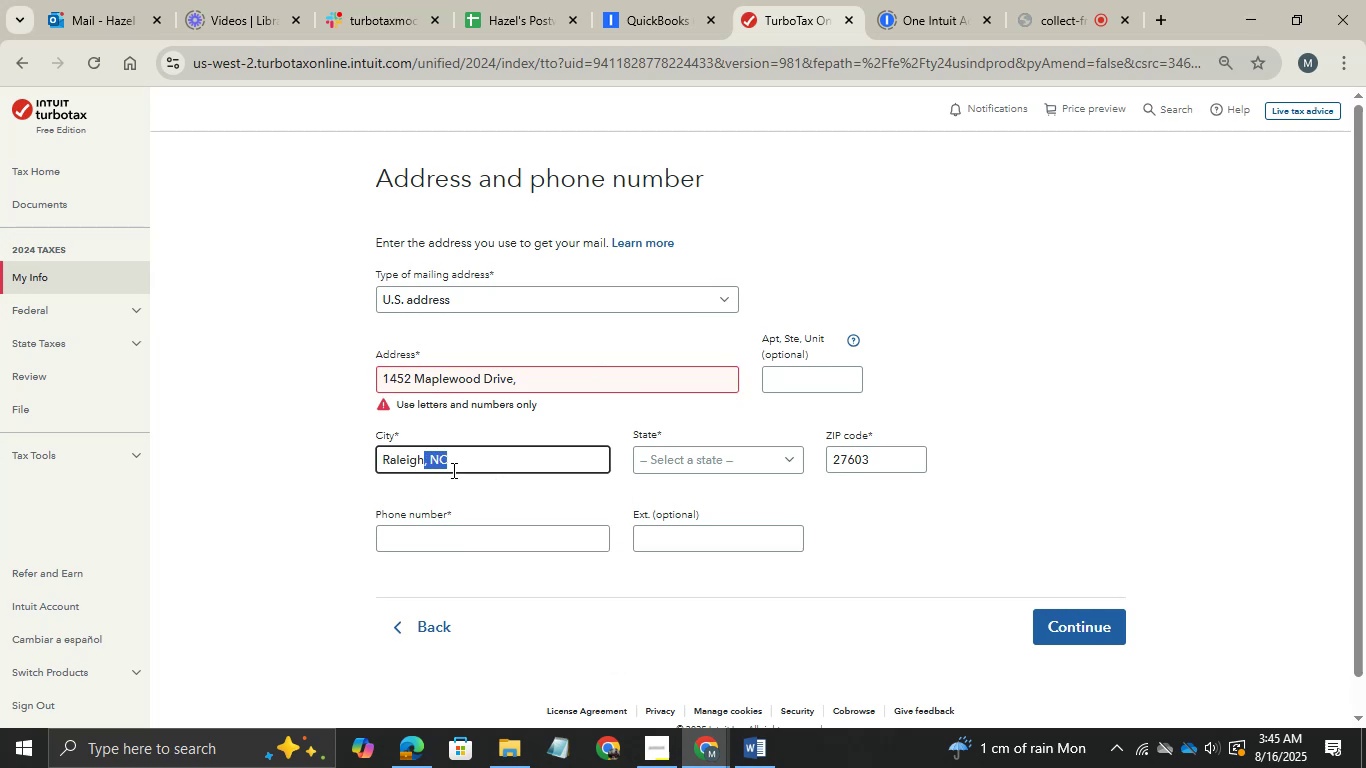 
key(Backspace)
 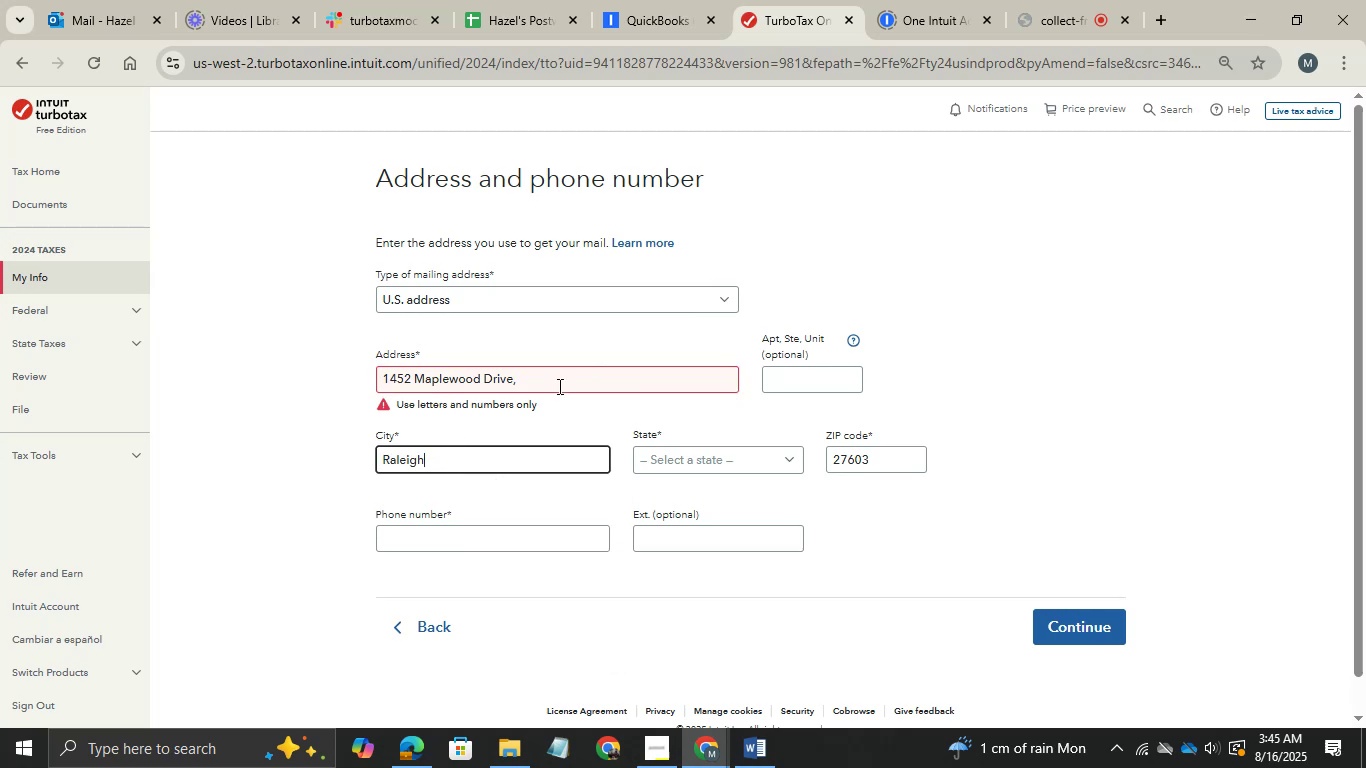 
left_click([558, 386])
 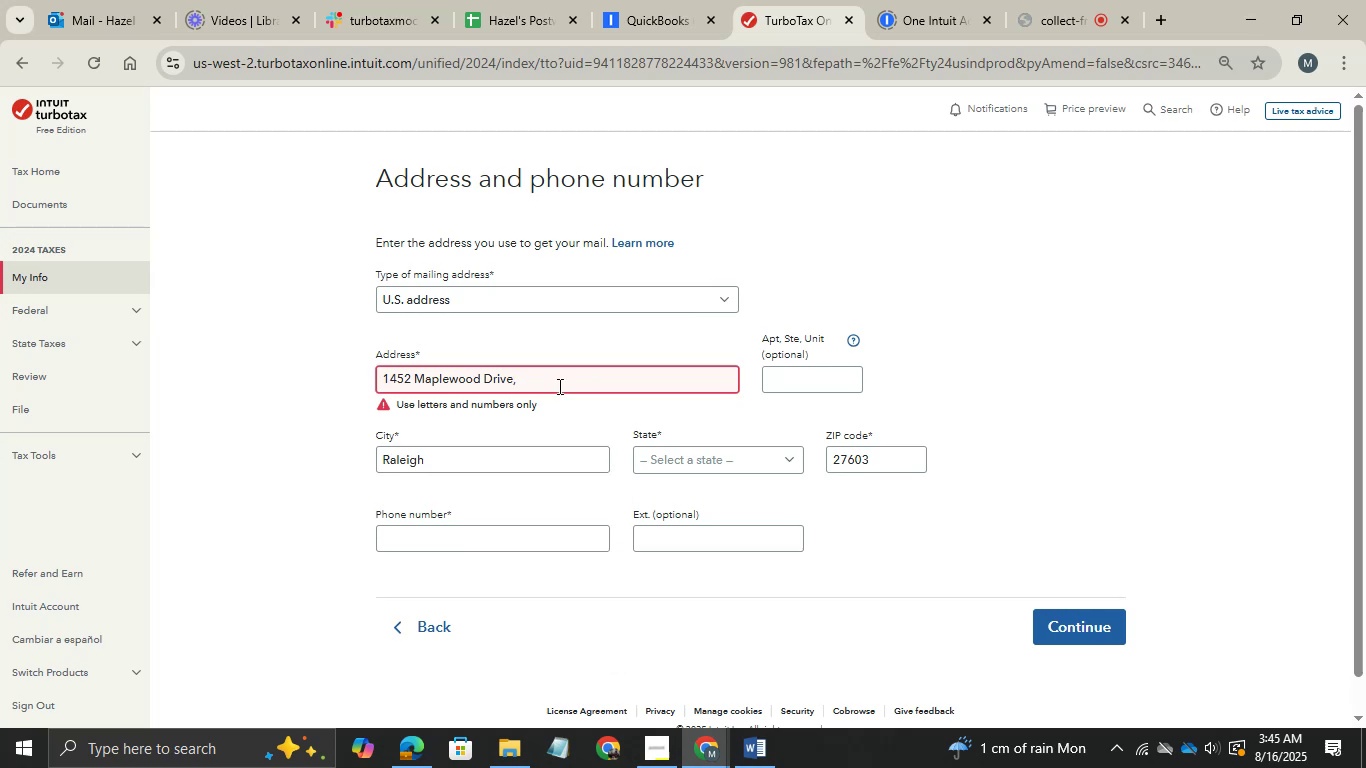 
key(Backspace)
 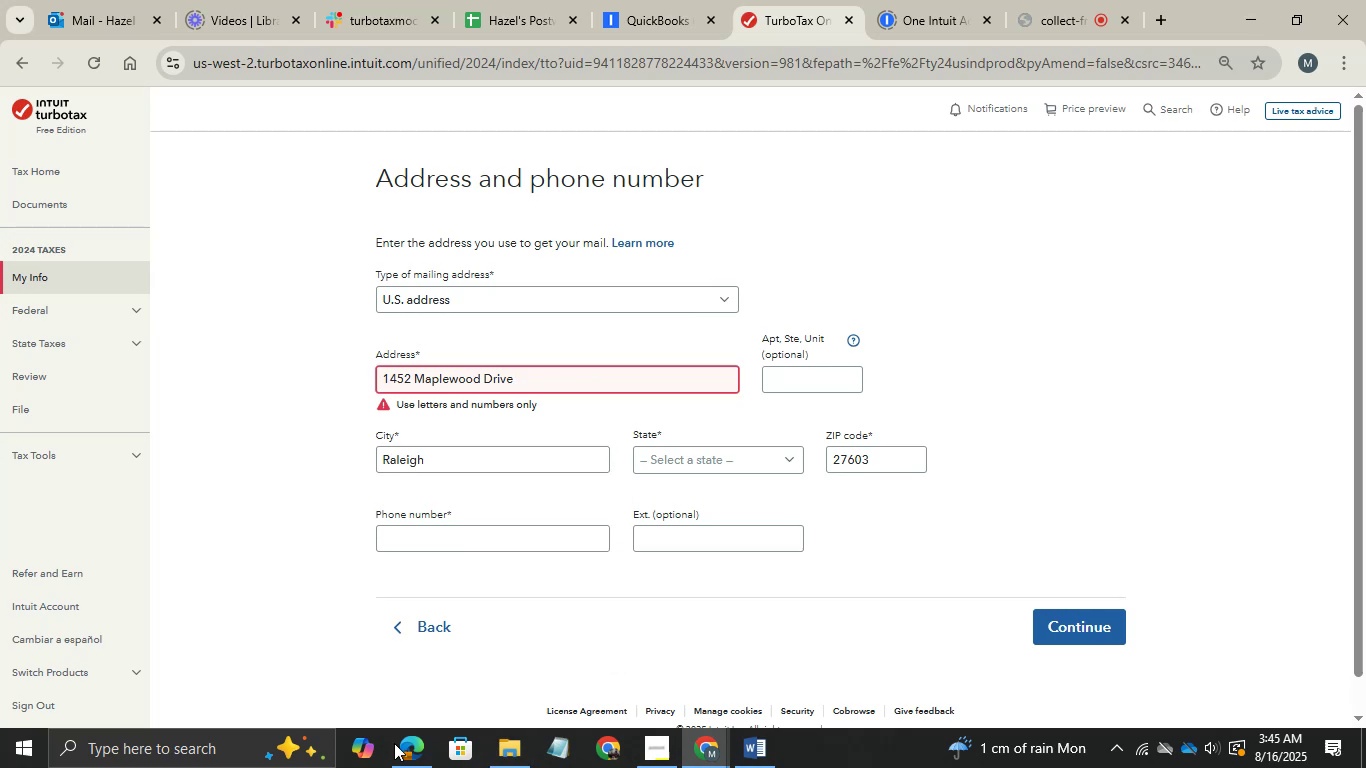 
left_click([410, 753])
 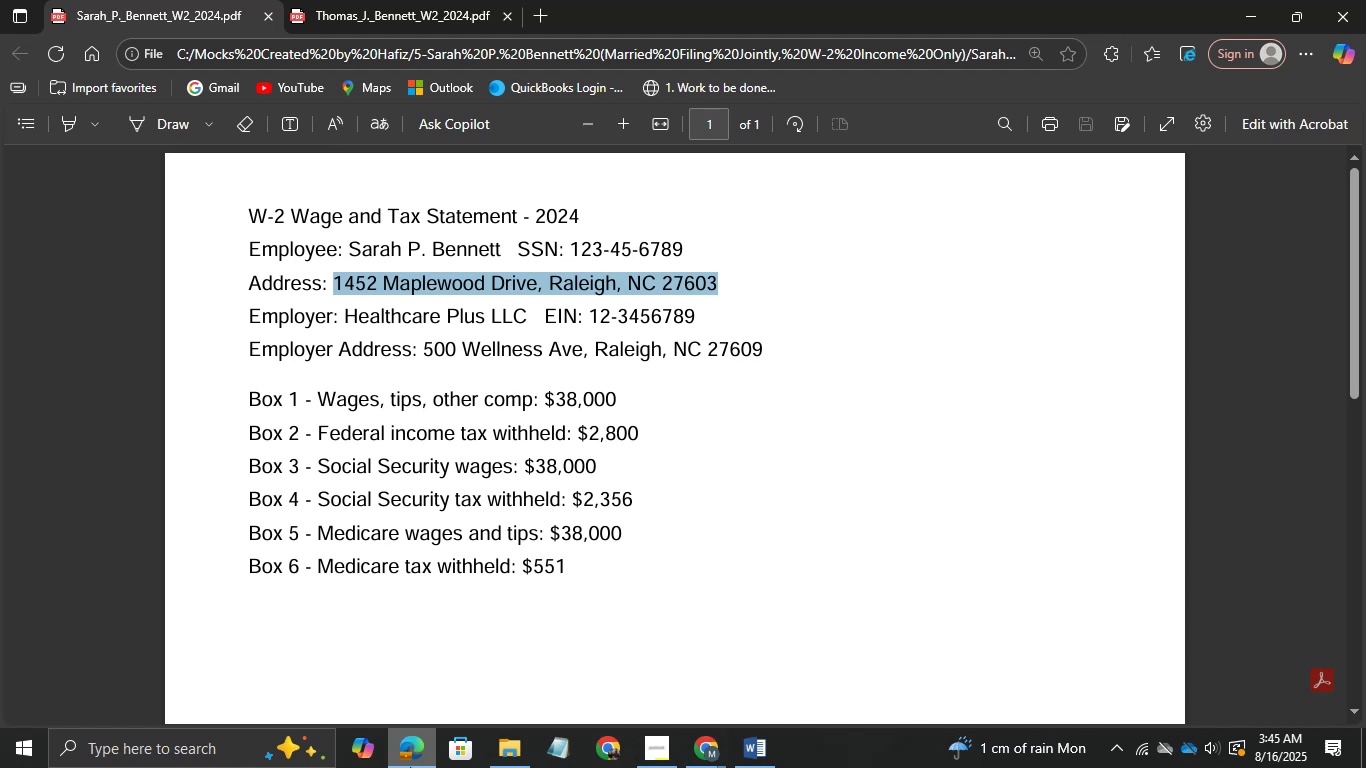 
wait(23.31)
 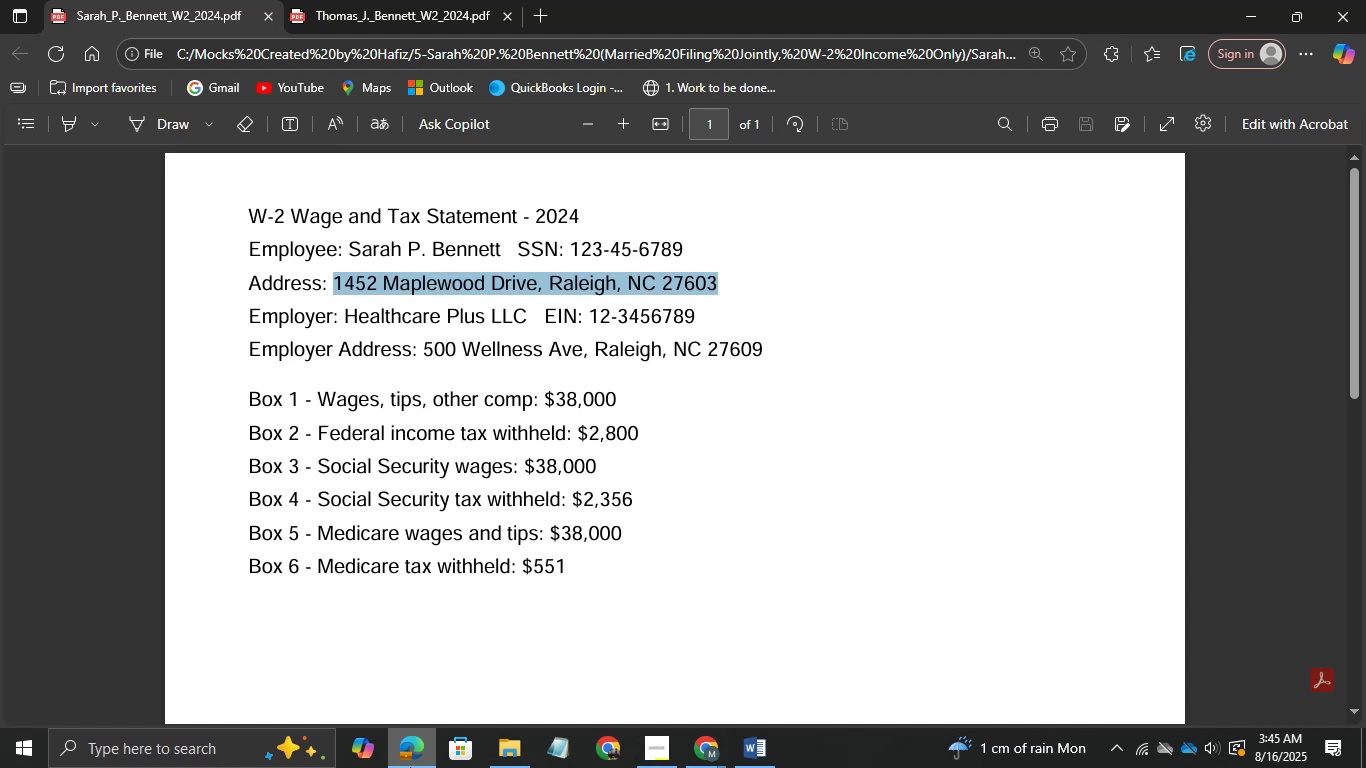 
left_click([1247, 9])
 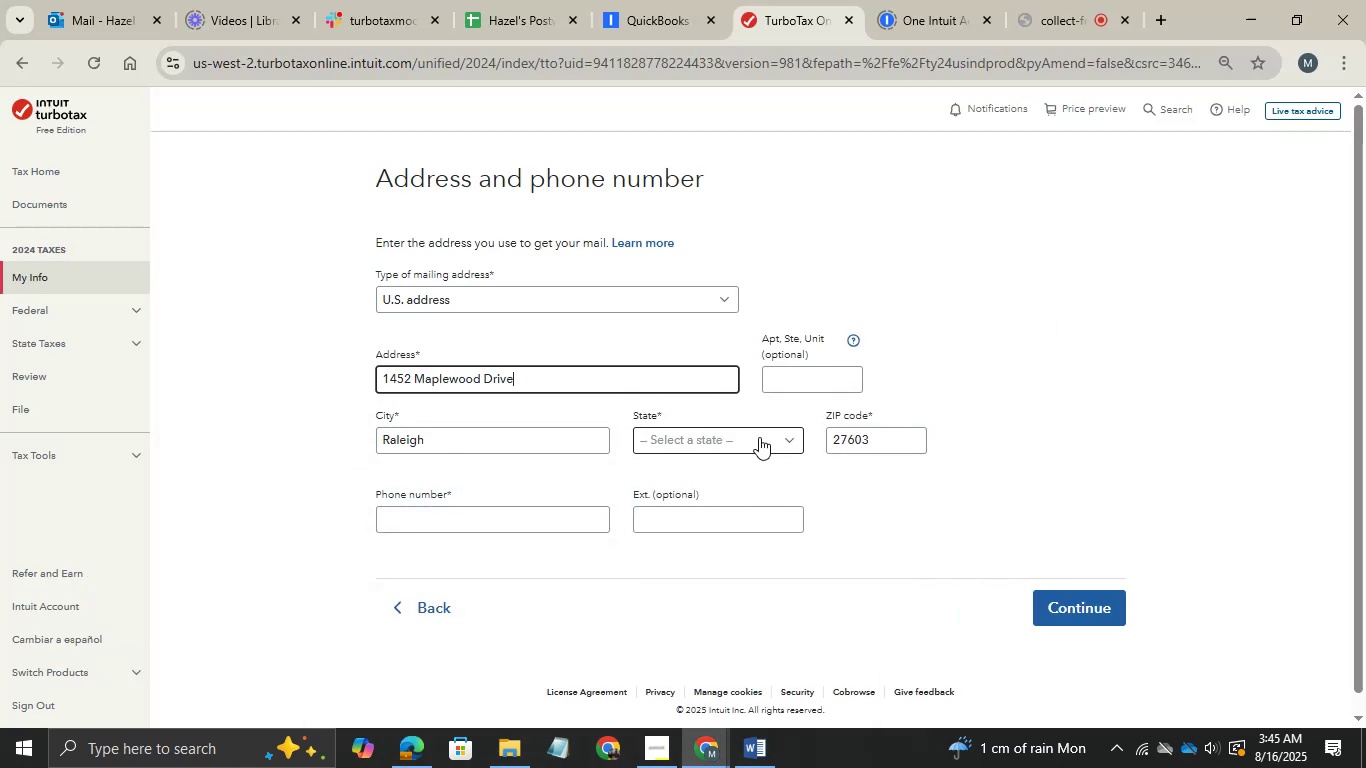 
left_click([759, 437])
 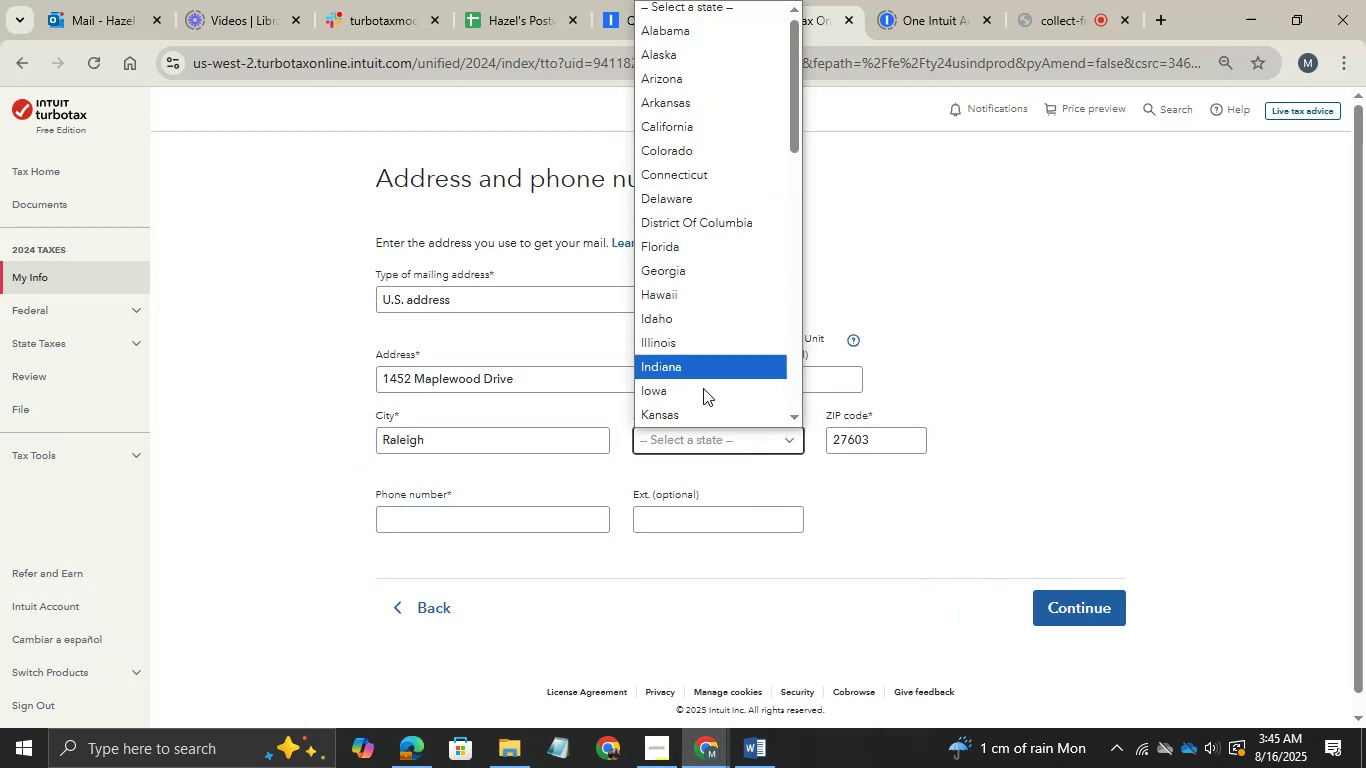 
scroll: coordinate [703, 388], scroll_direction: down, amount: 2.0
 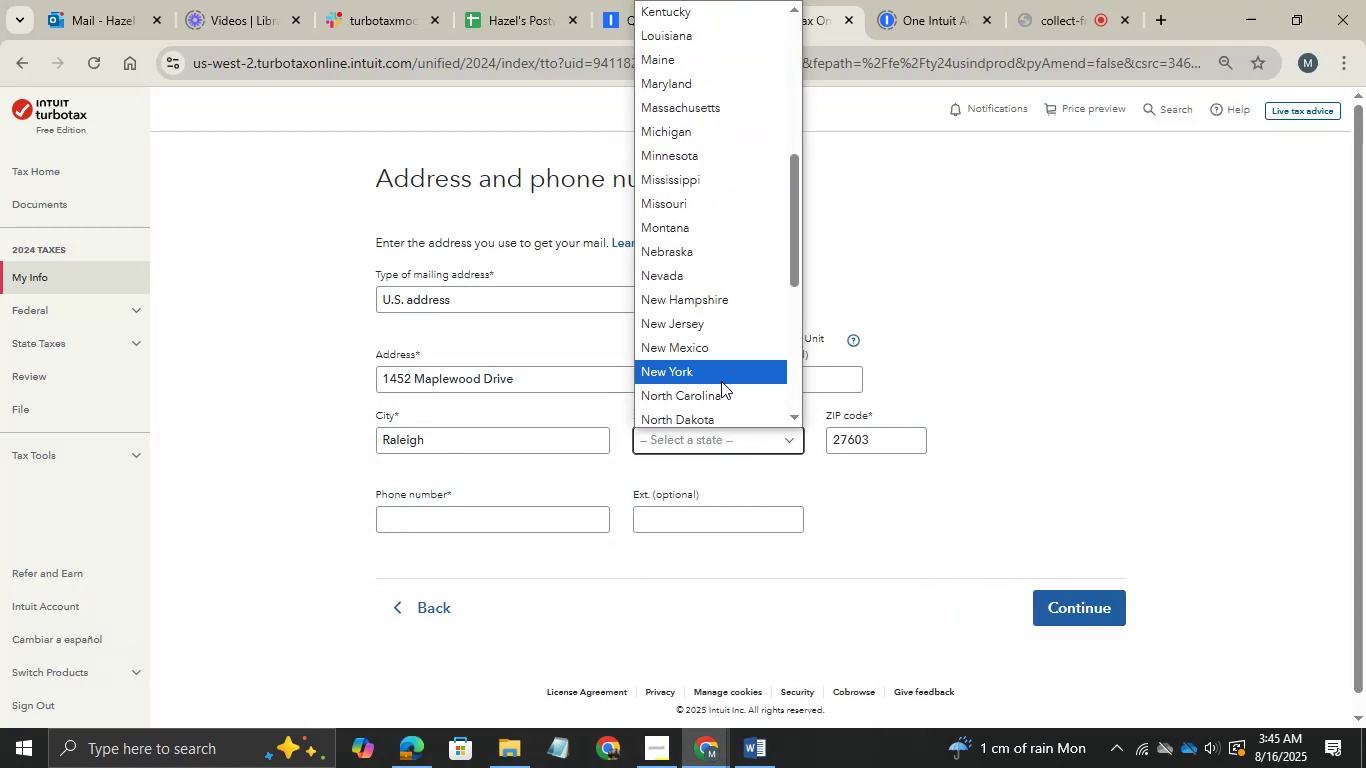 
left_click([720, 386])
 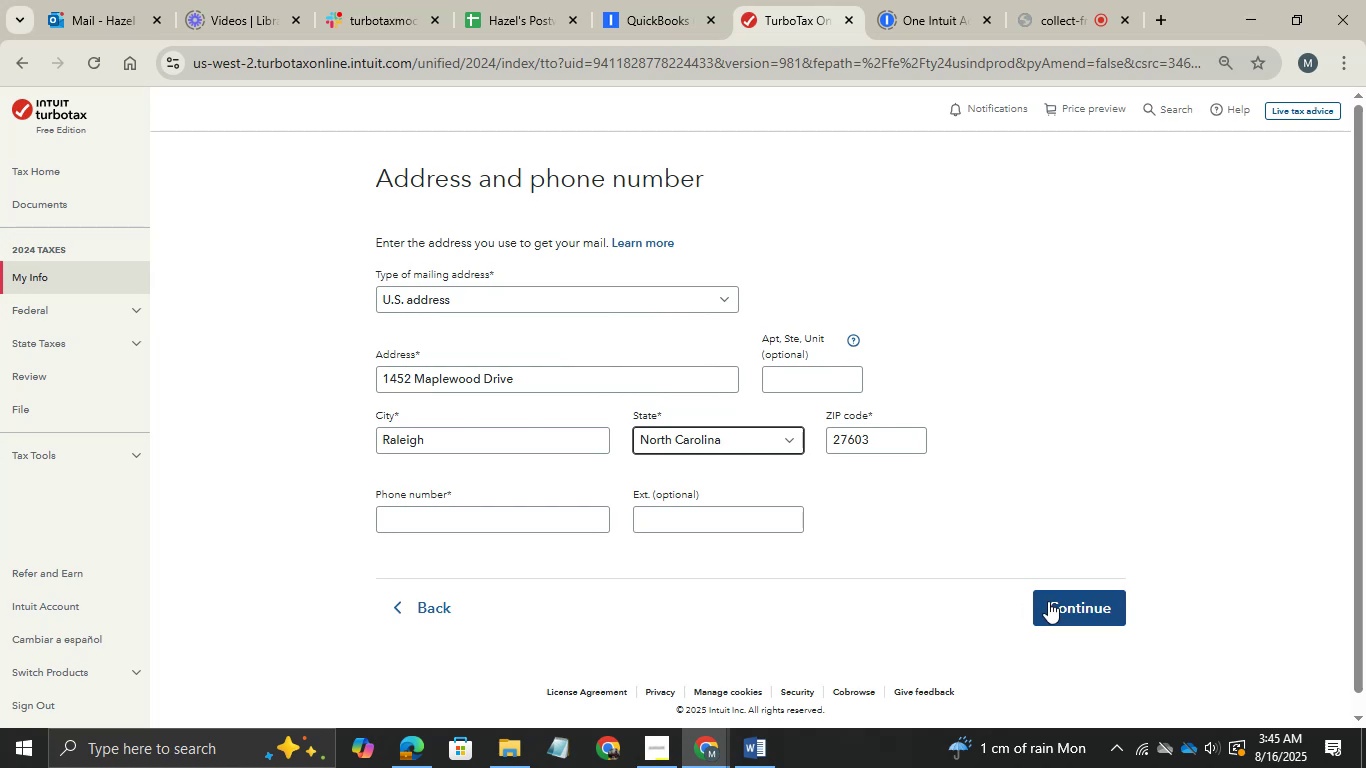 
left_click([1048, 601])
 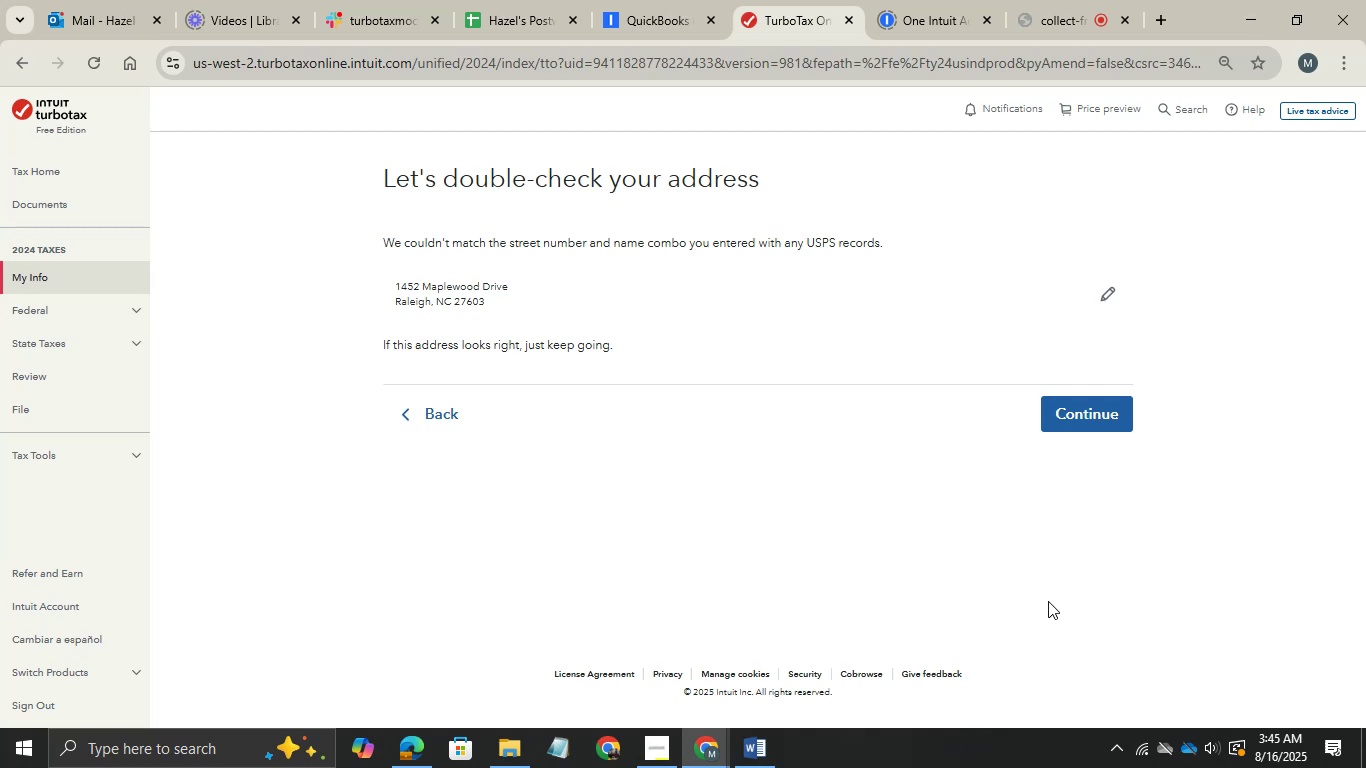 
wait(17.38)
 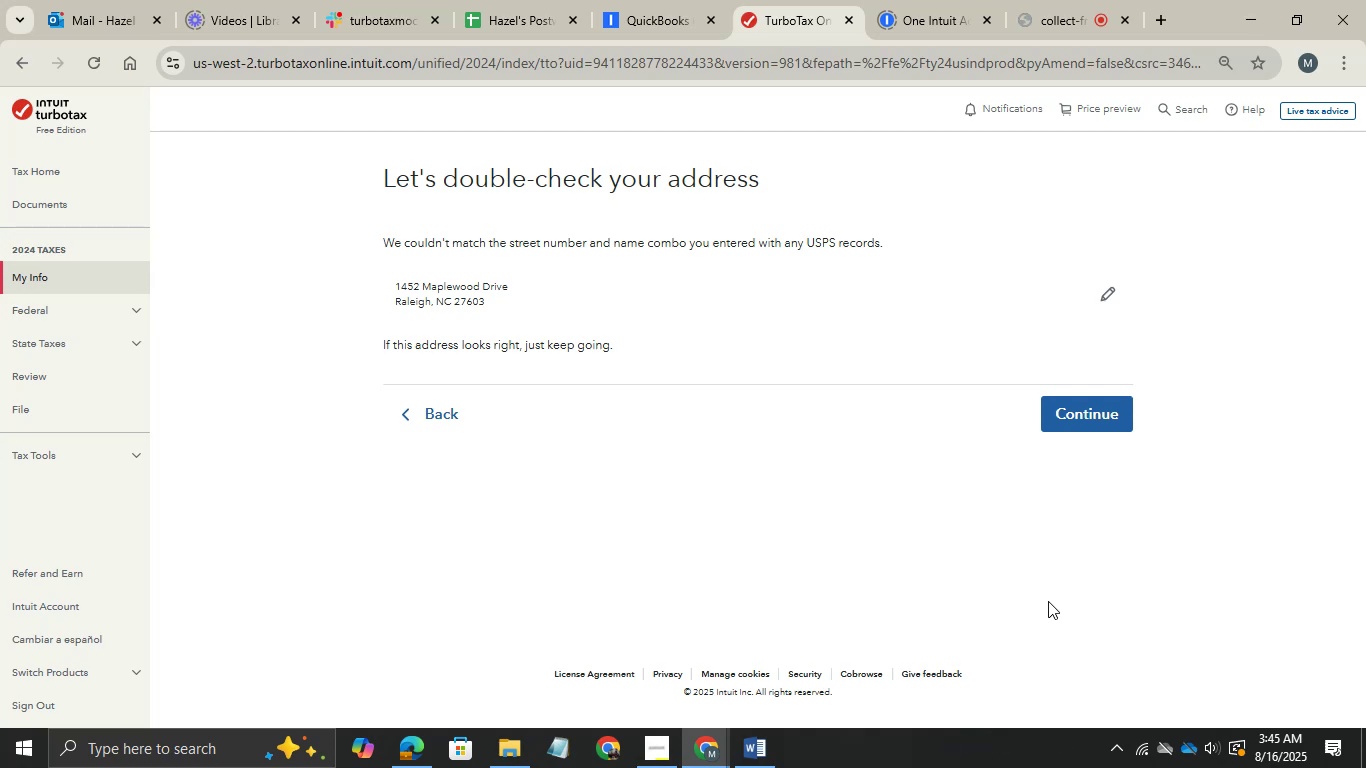 
left_click([1101, 420])
 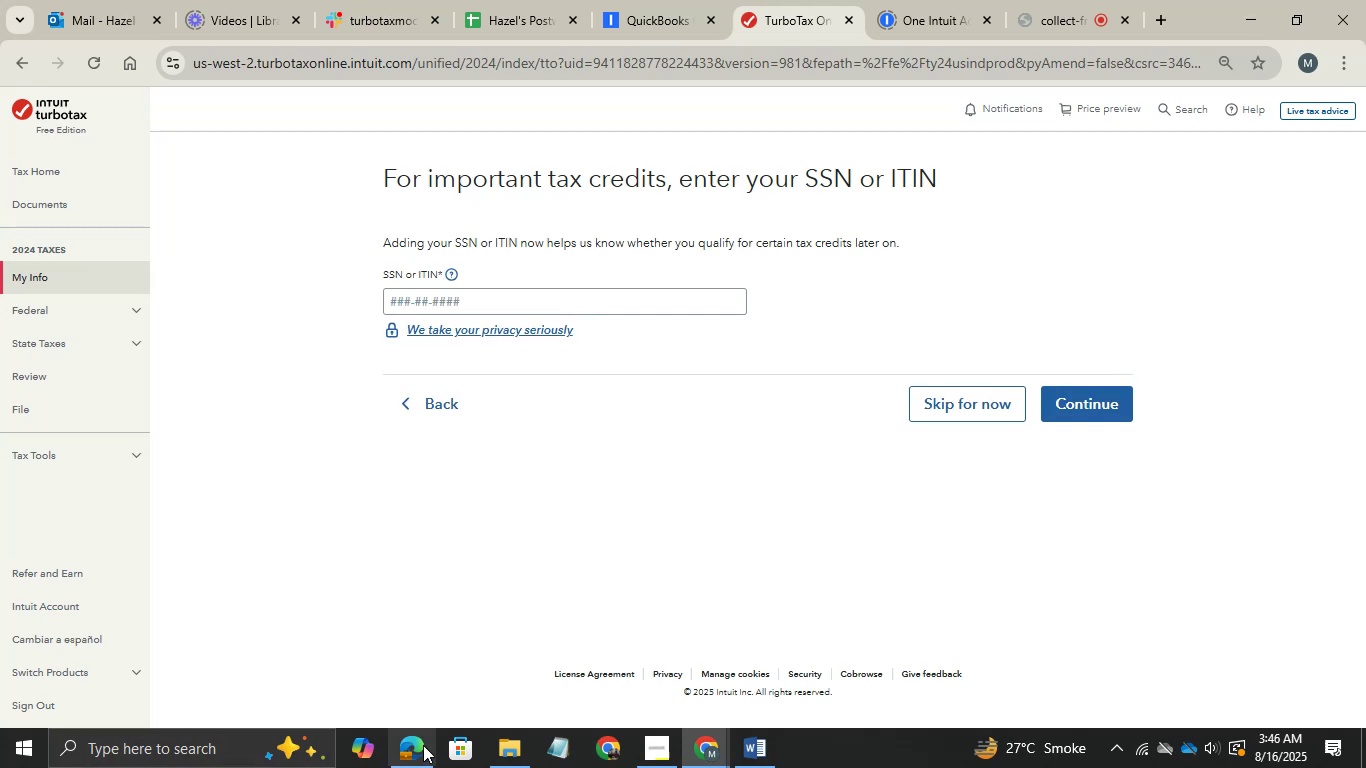 
left_click([425, 736])
 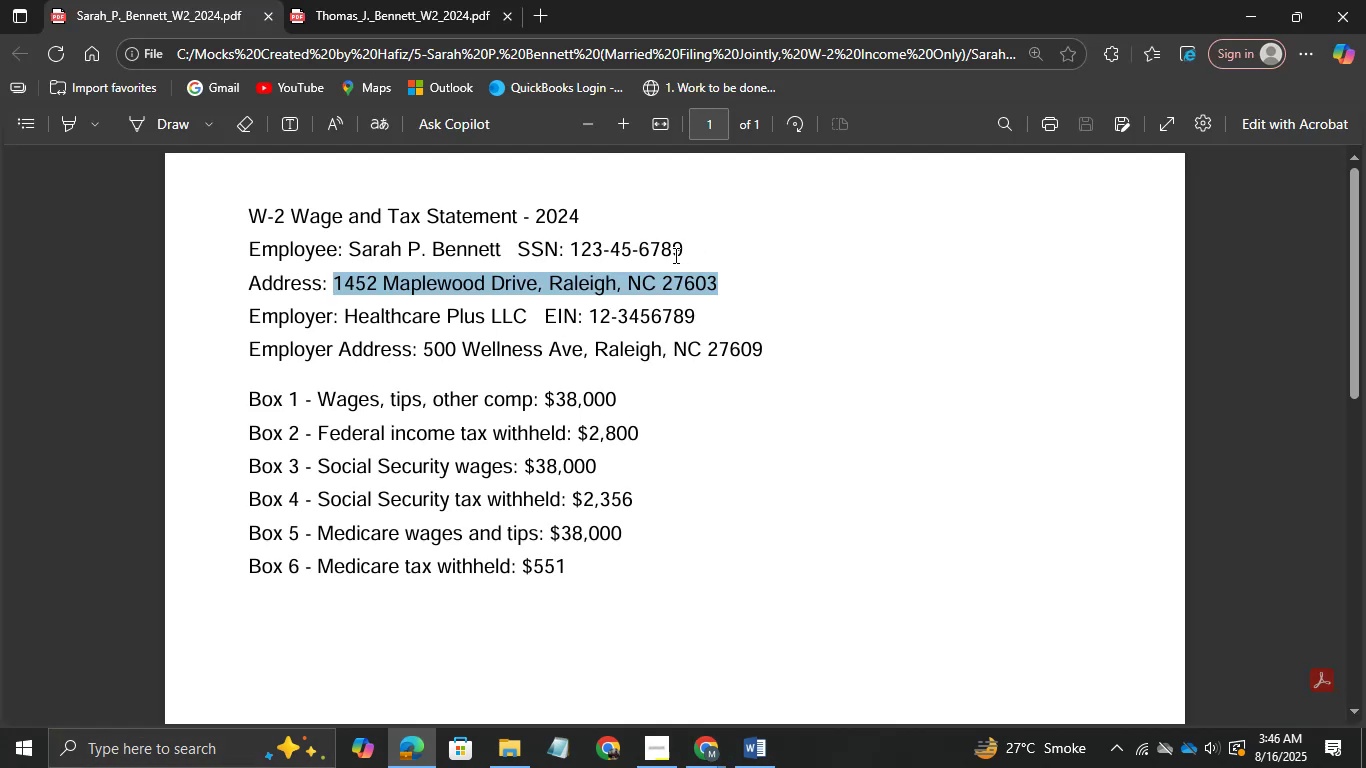 
left_click_drag(start_coordinate=[689, 251], to_coordinate=[569, 248])
 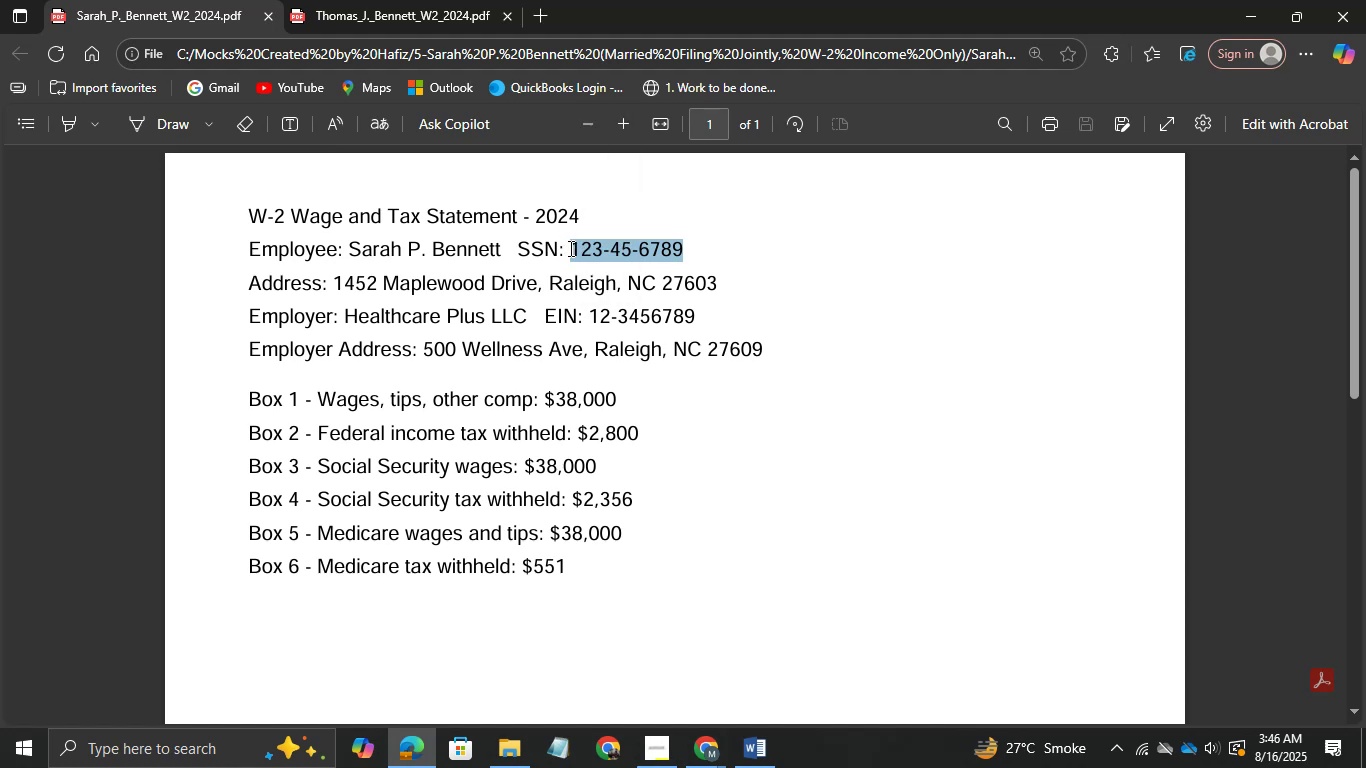 
key(Control+C)
 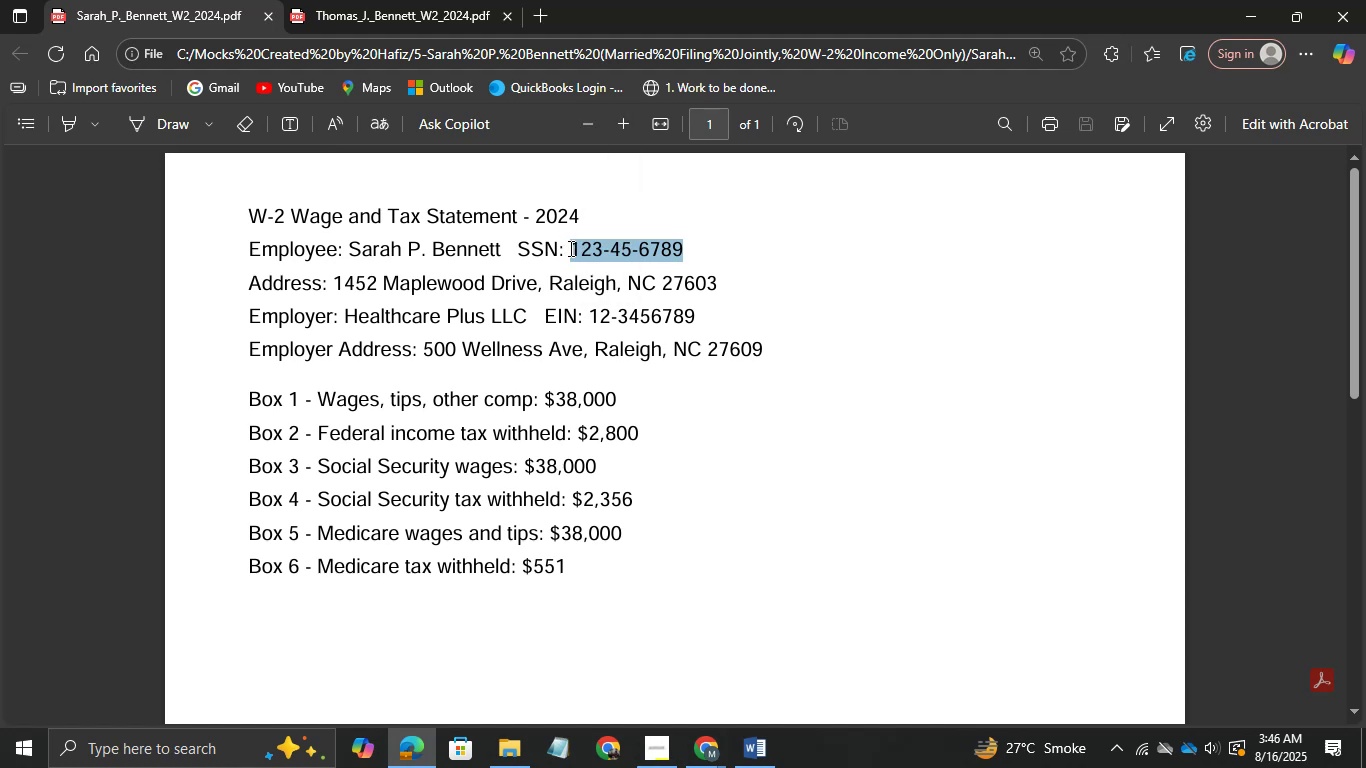 
key(Control+C)
 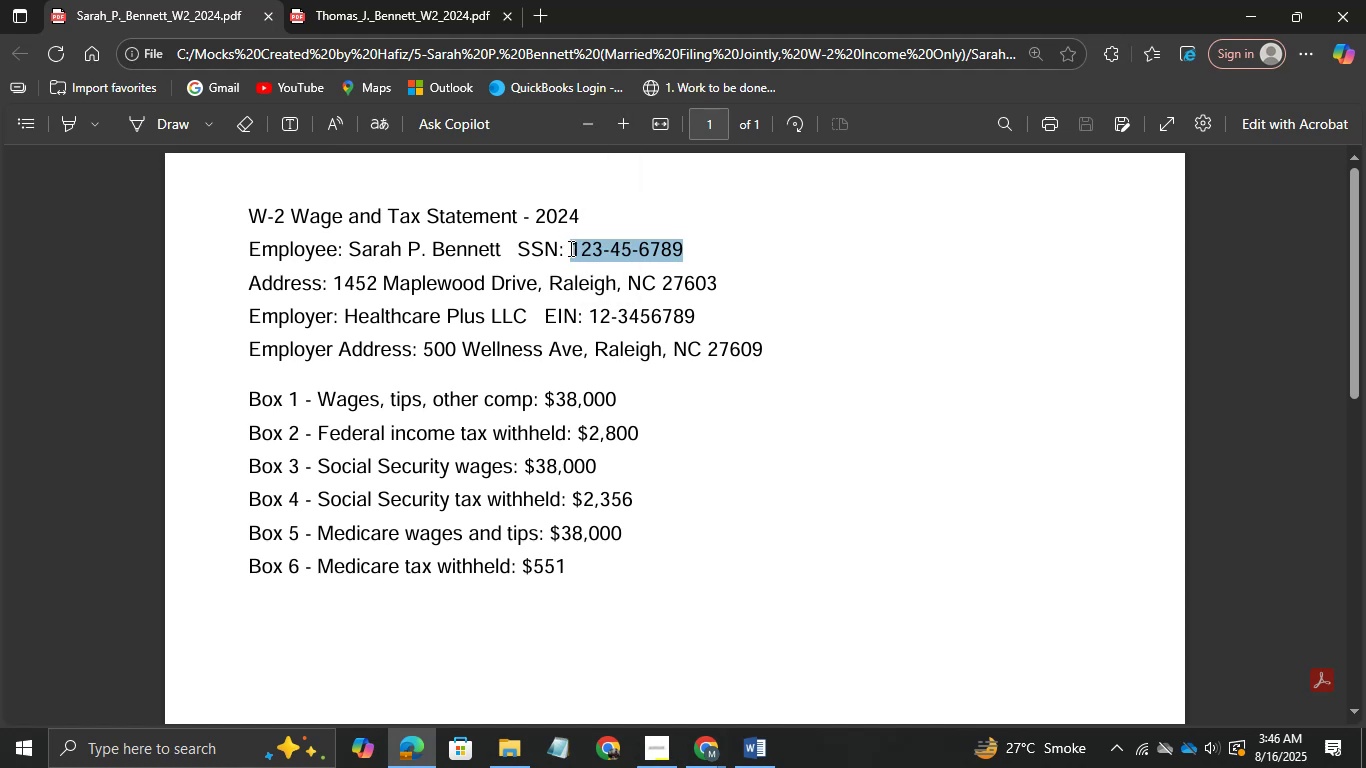 
key(Control+C)
 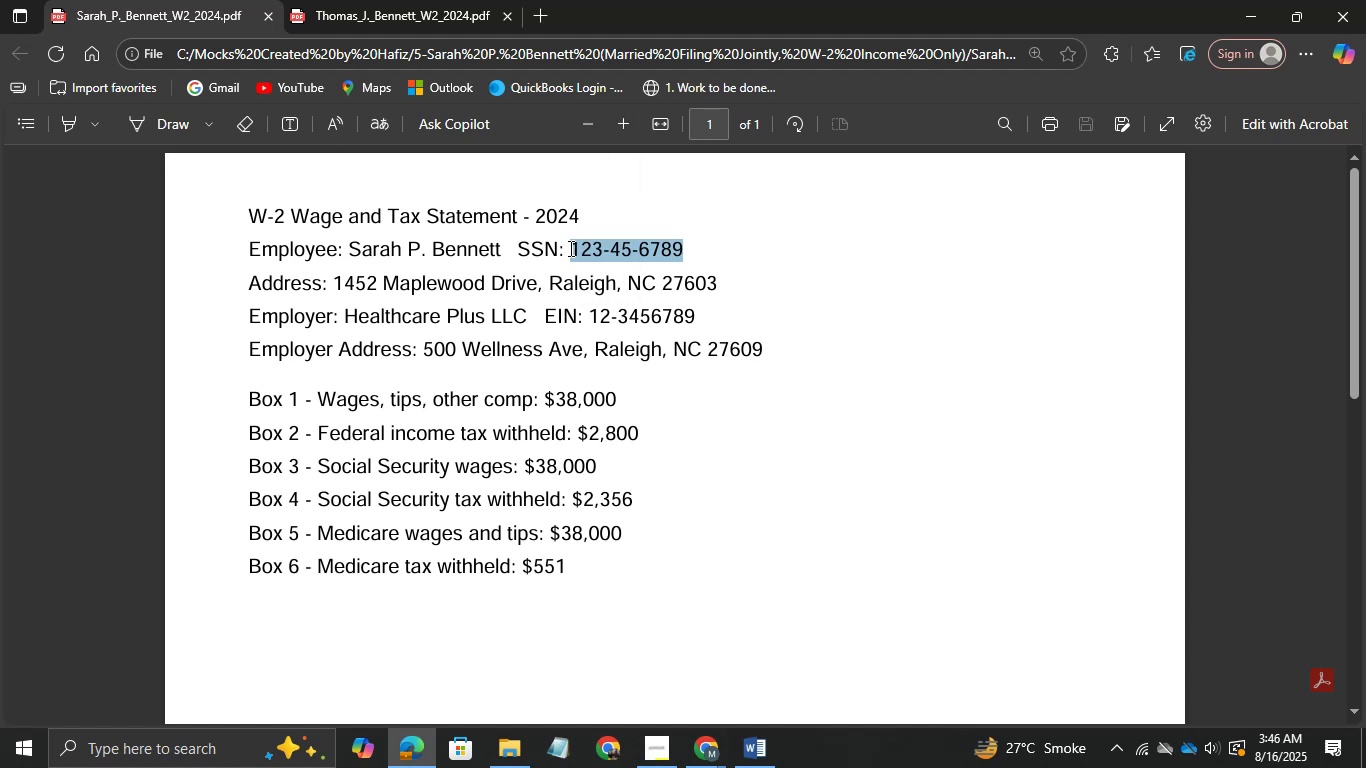 
hold_key(key=AltLeft, duration=0.47)
 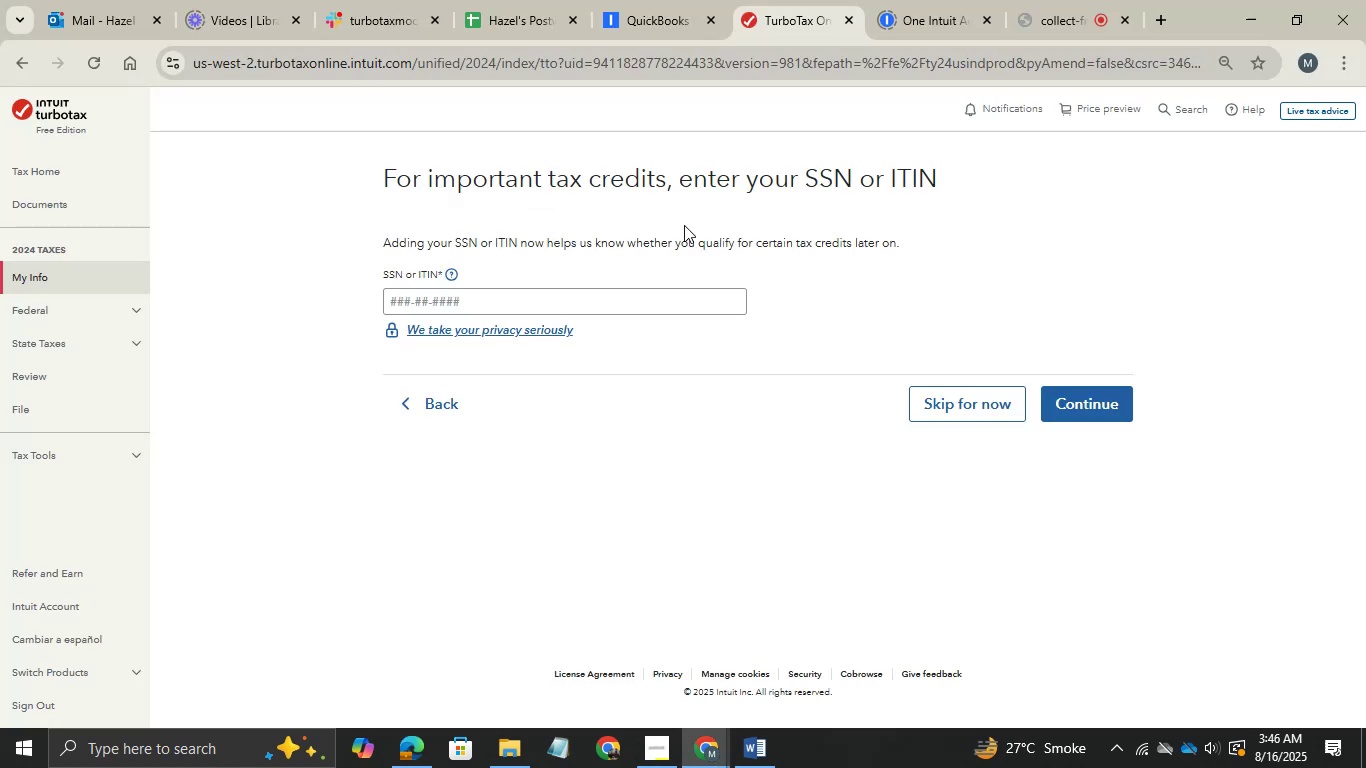 
hold_key(key=Tab, duration=0.39)
 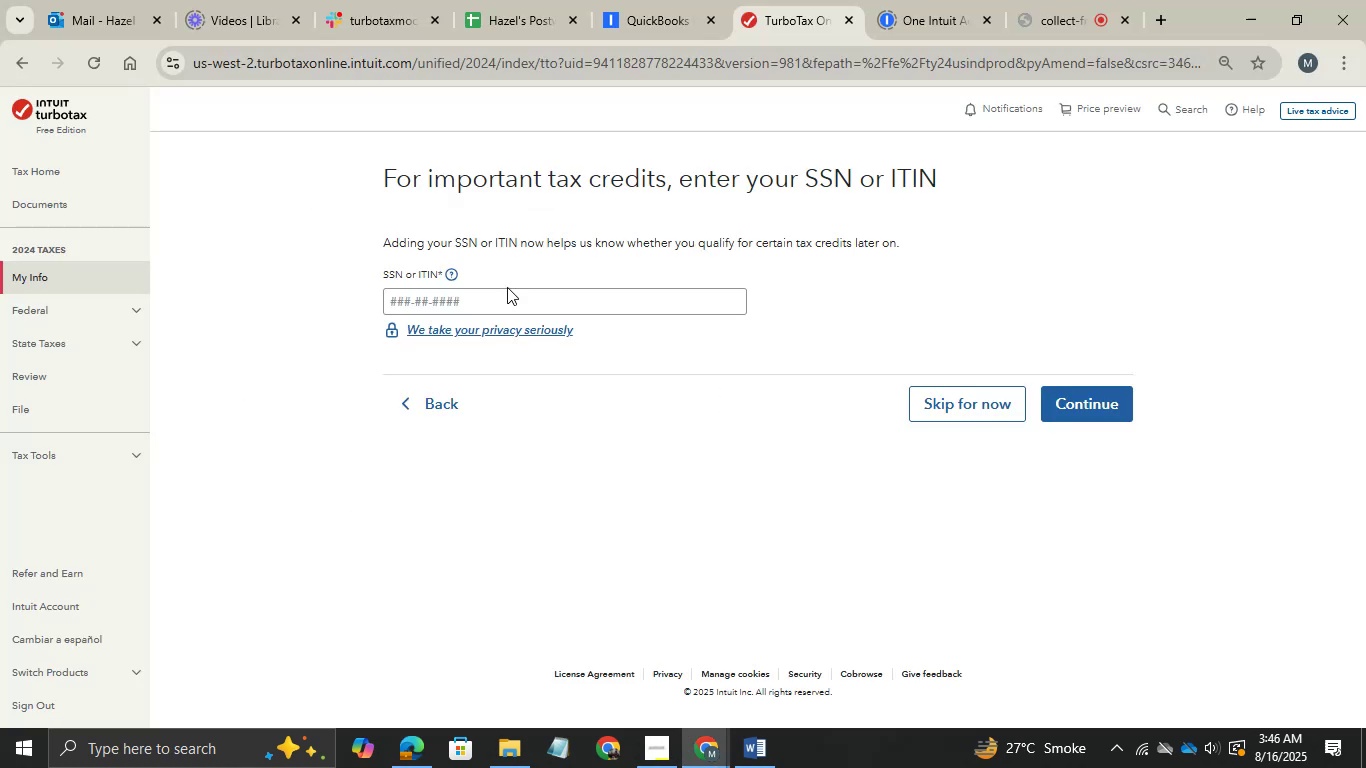 
key(Control+V)
 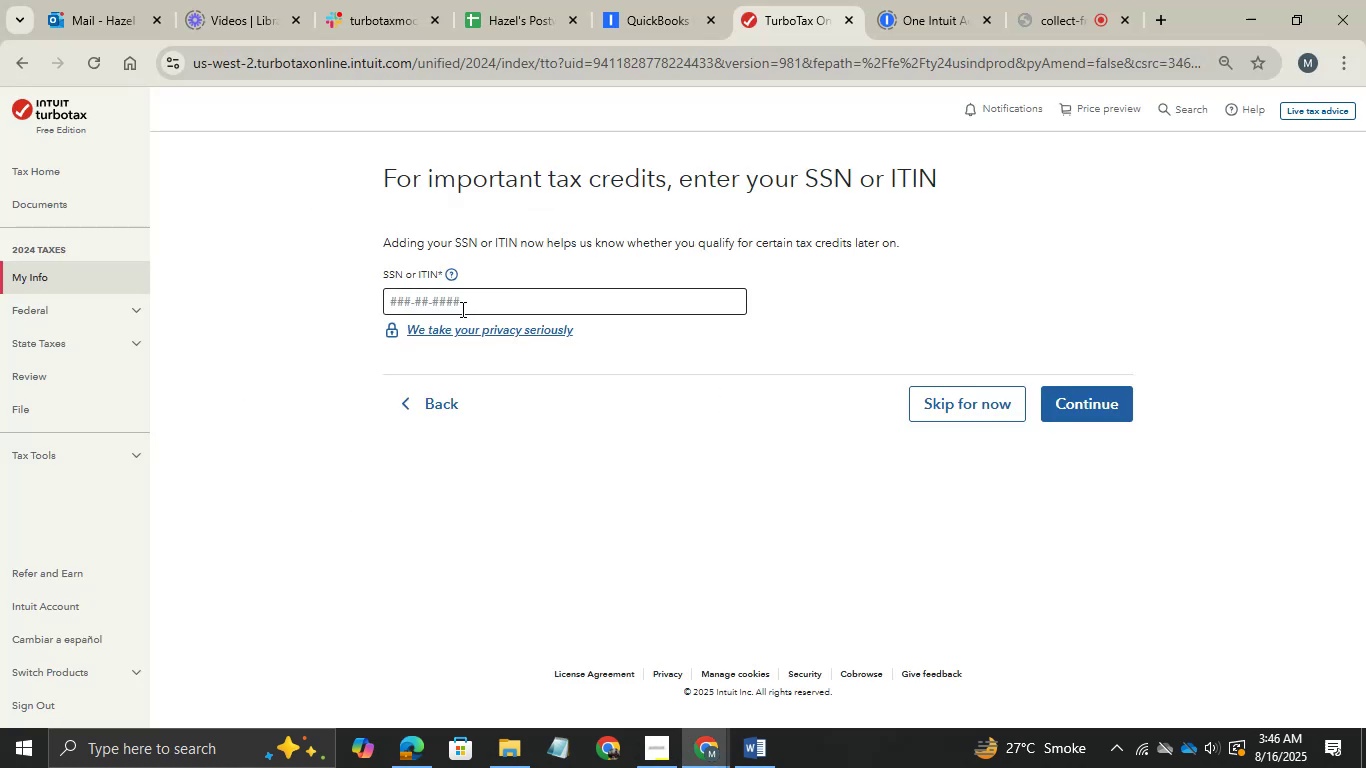 
left_click([461, 309])
 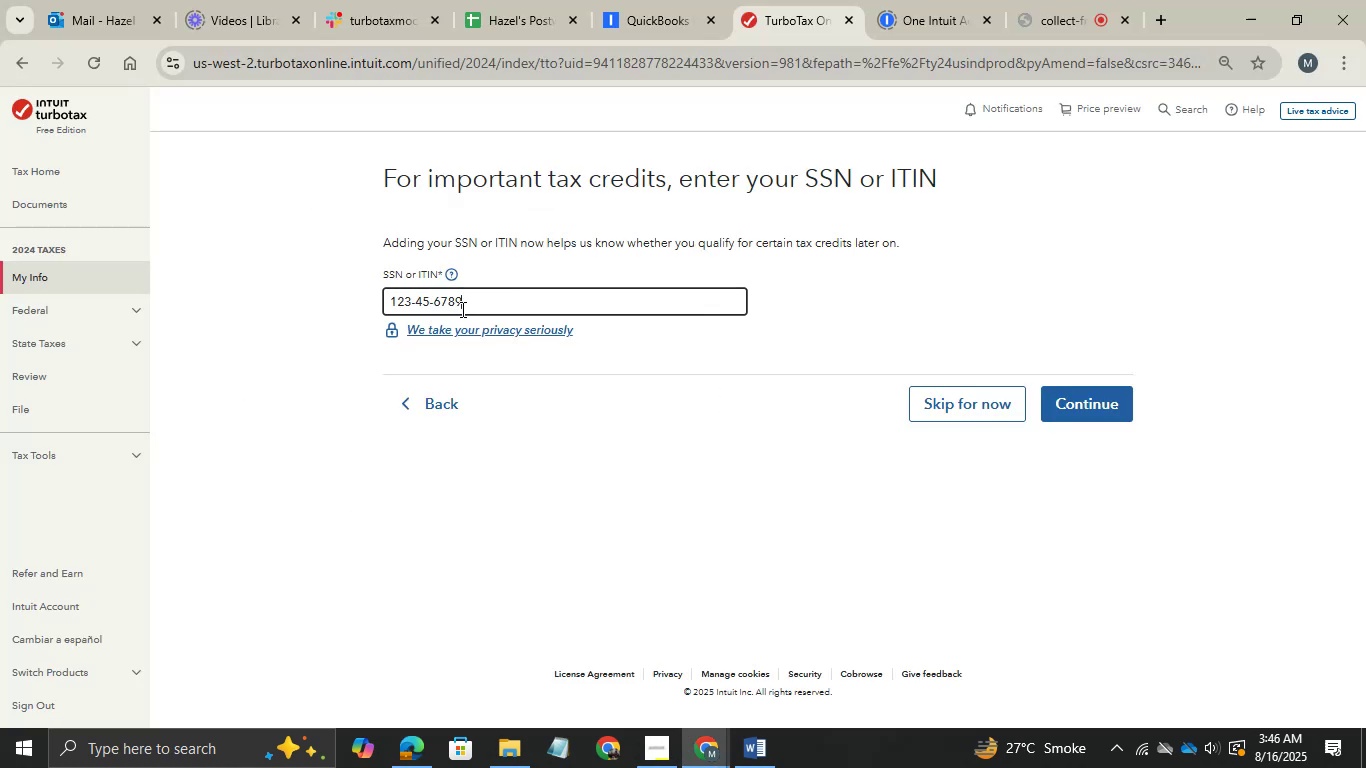 
key(Control+V)
 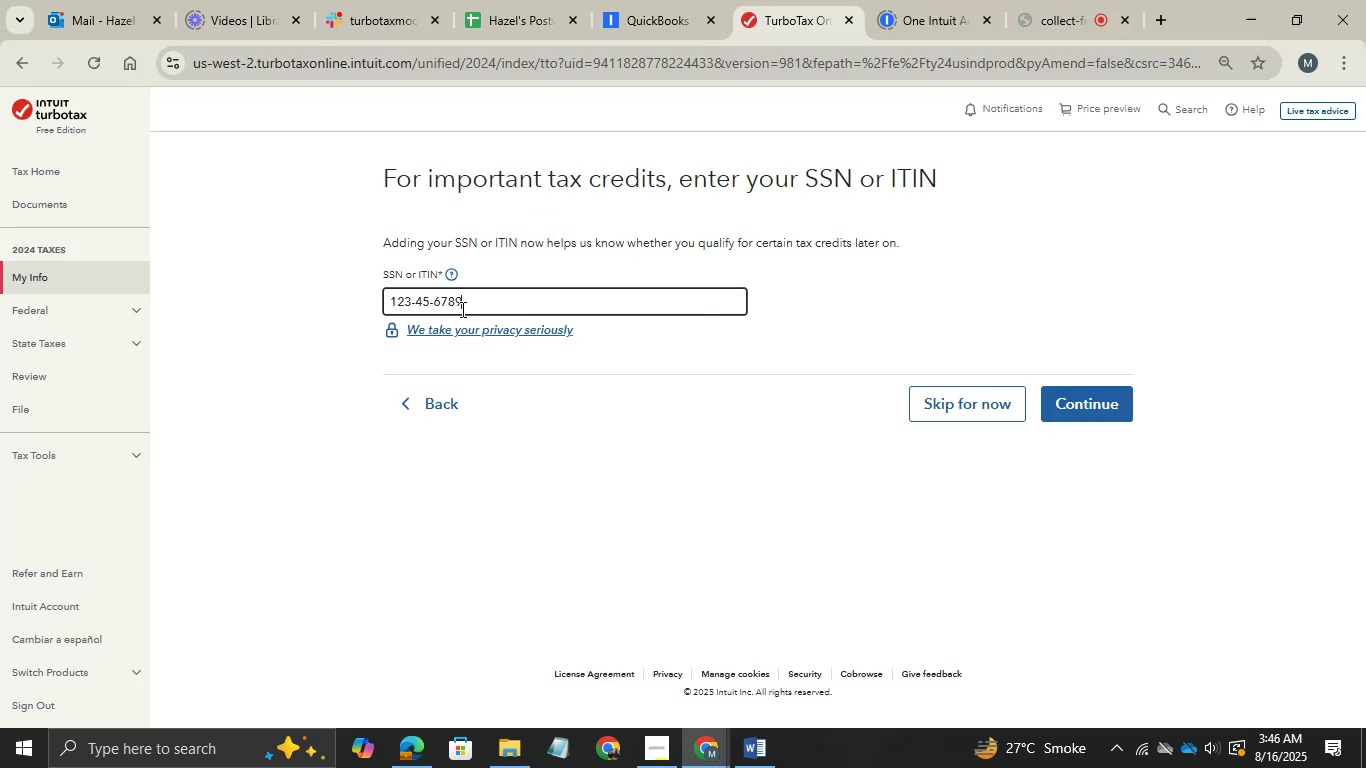 
key(Tab)
 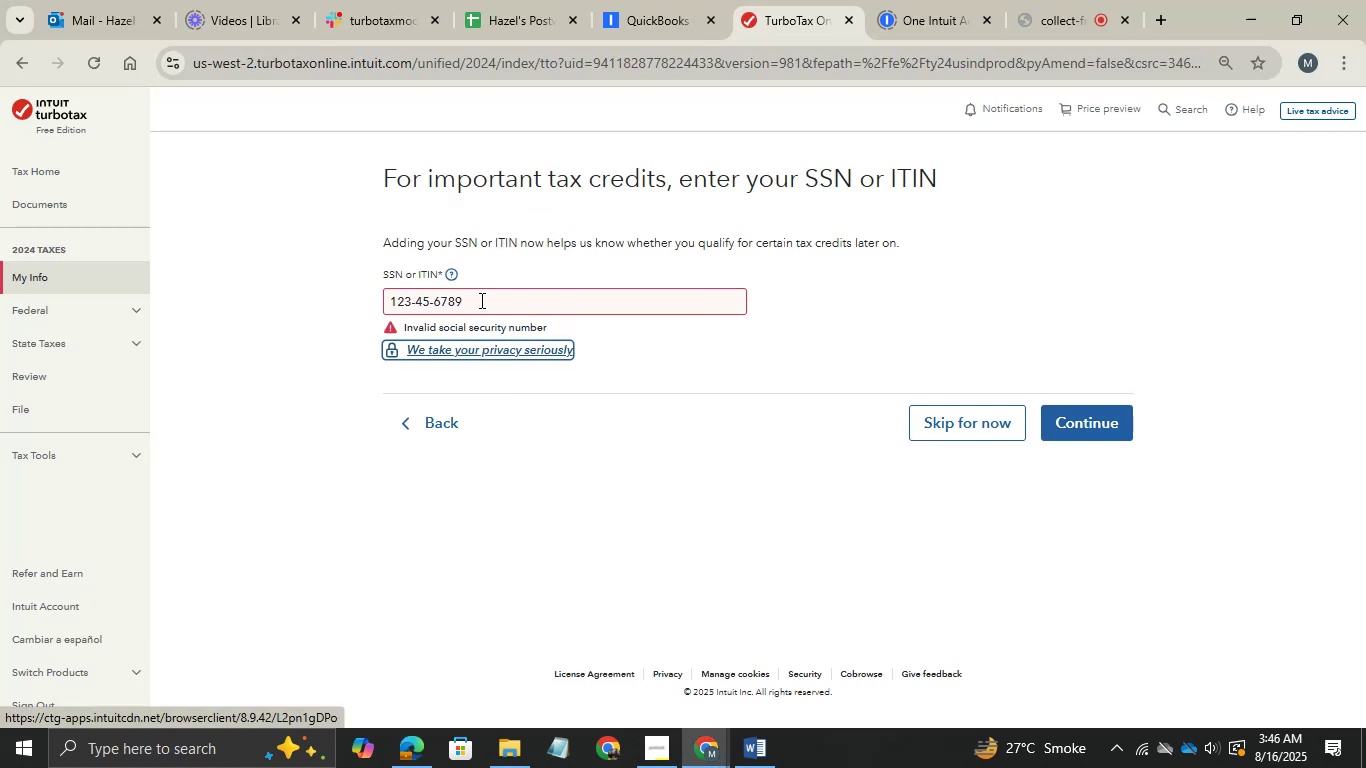 
double_click([480, 300])
 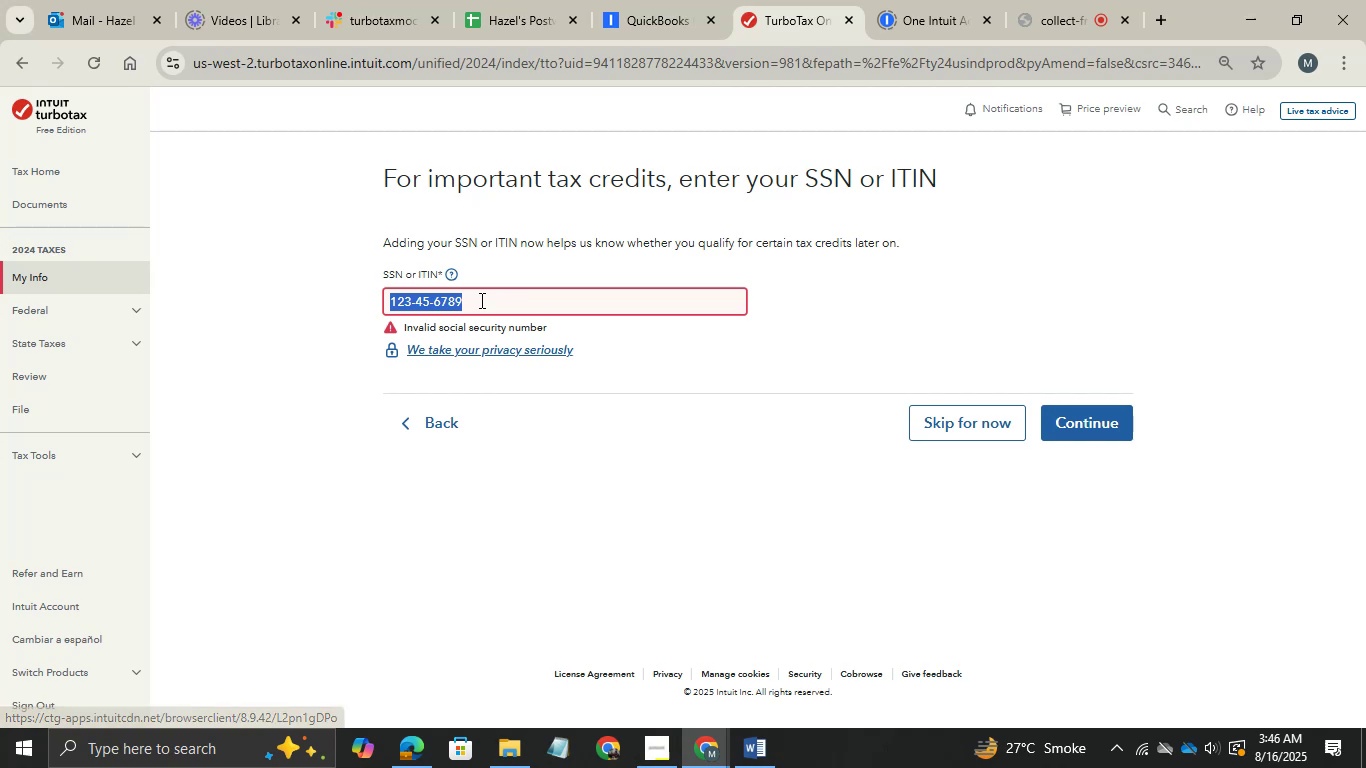 
triple_click([480, 300])
 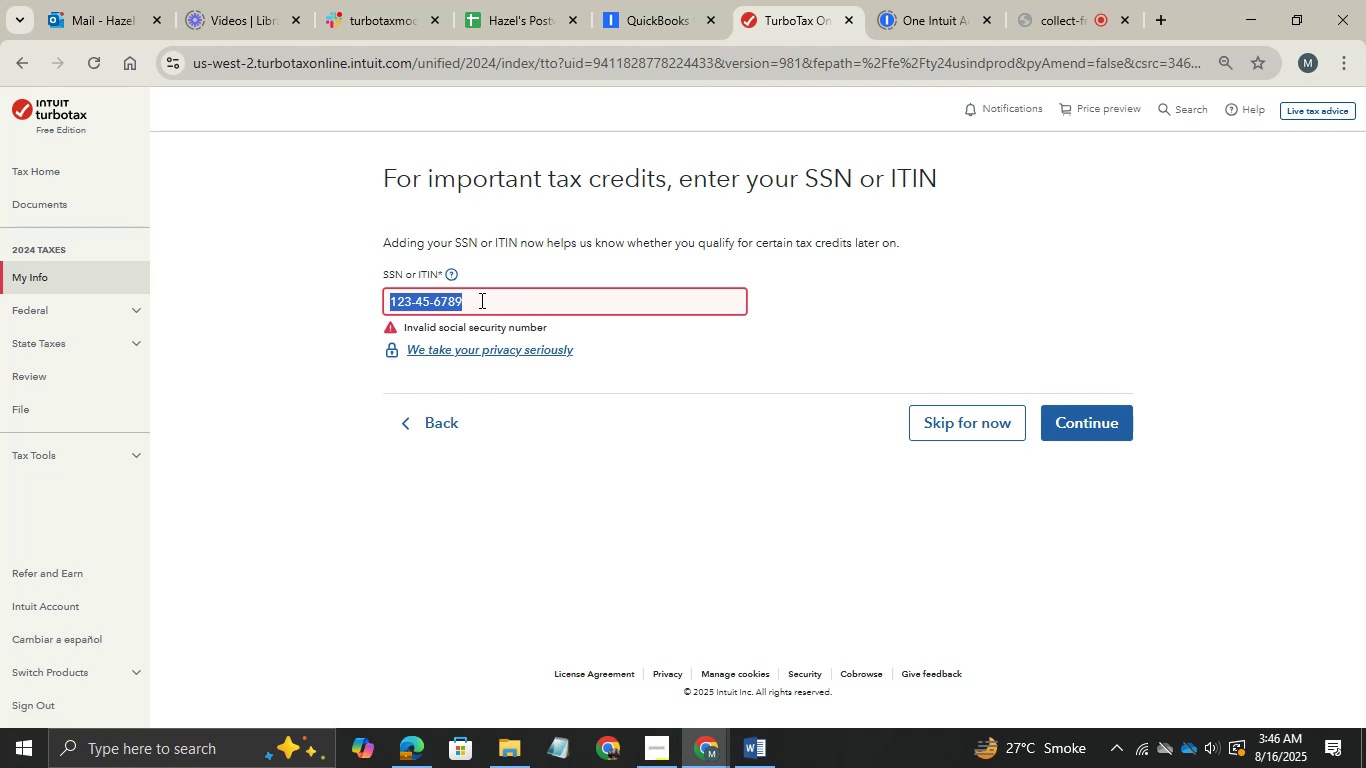 
type(324346578)
key(Tab)
 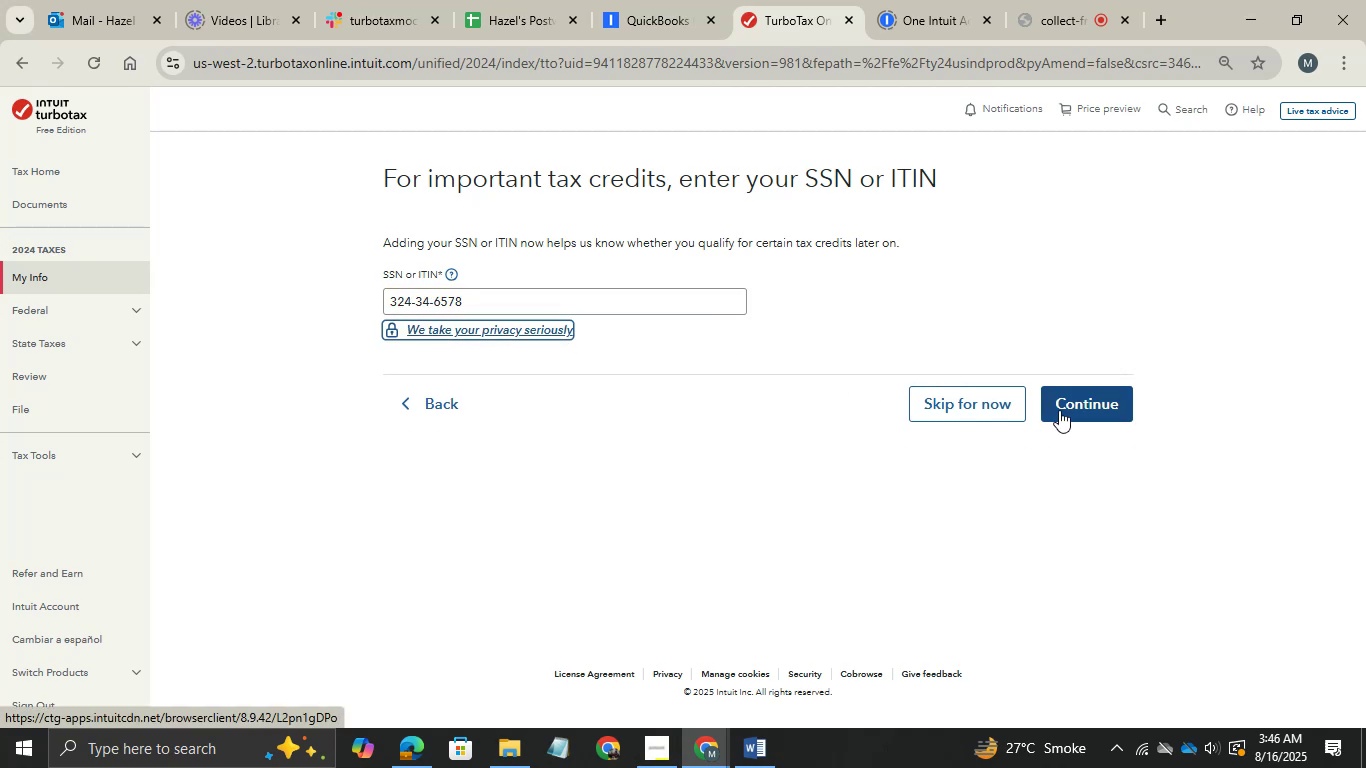 
left_click([1059, 410])
 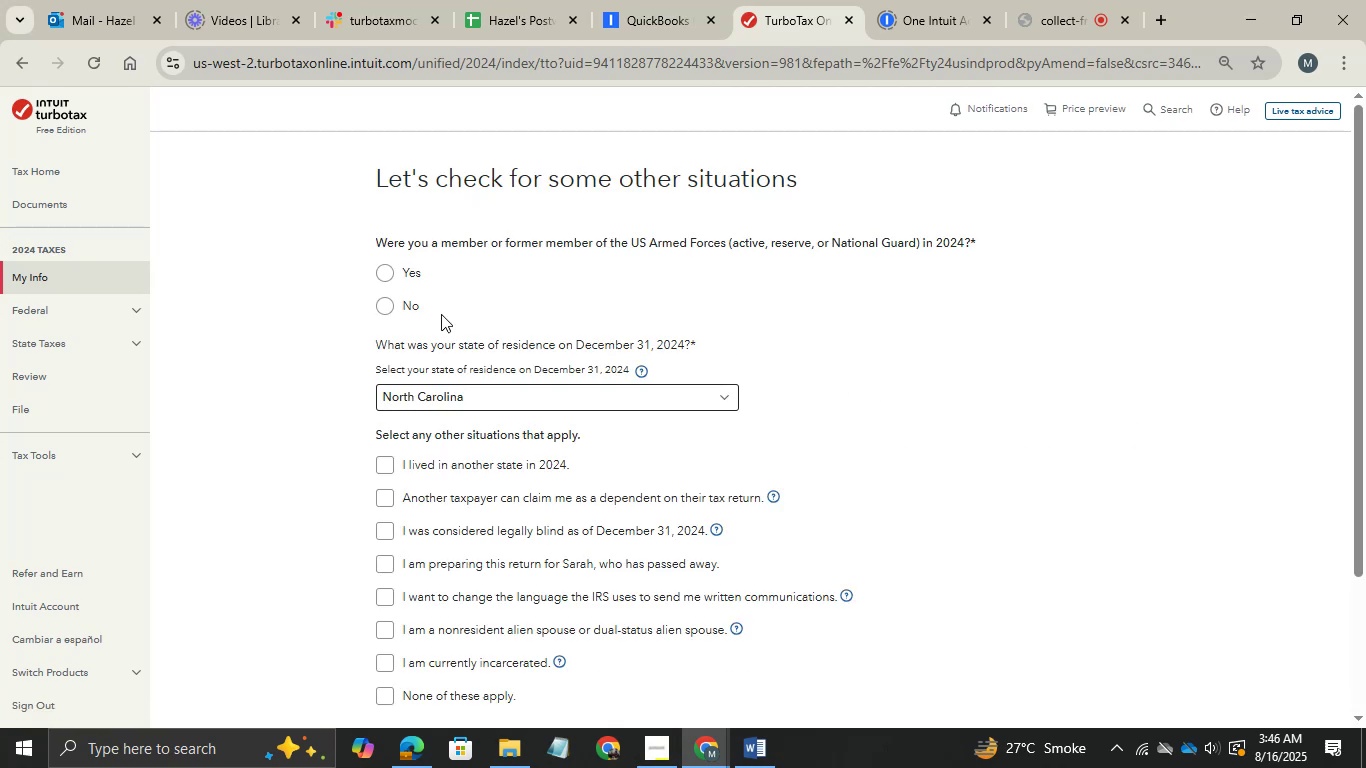 
left_click([395, 302])
 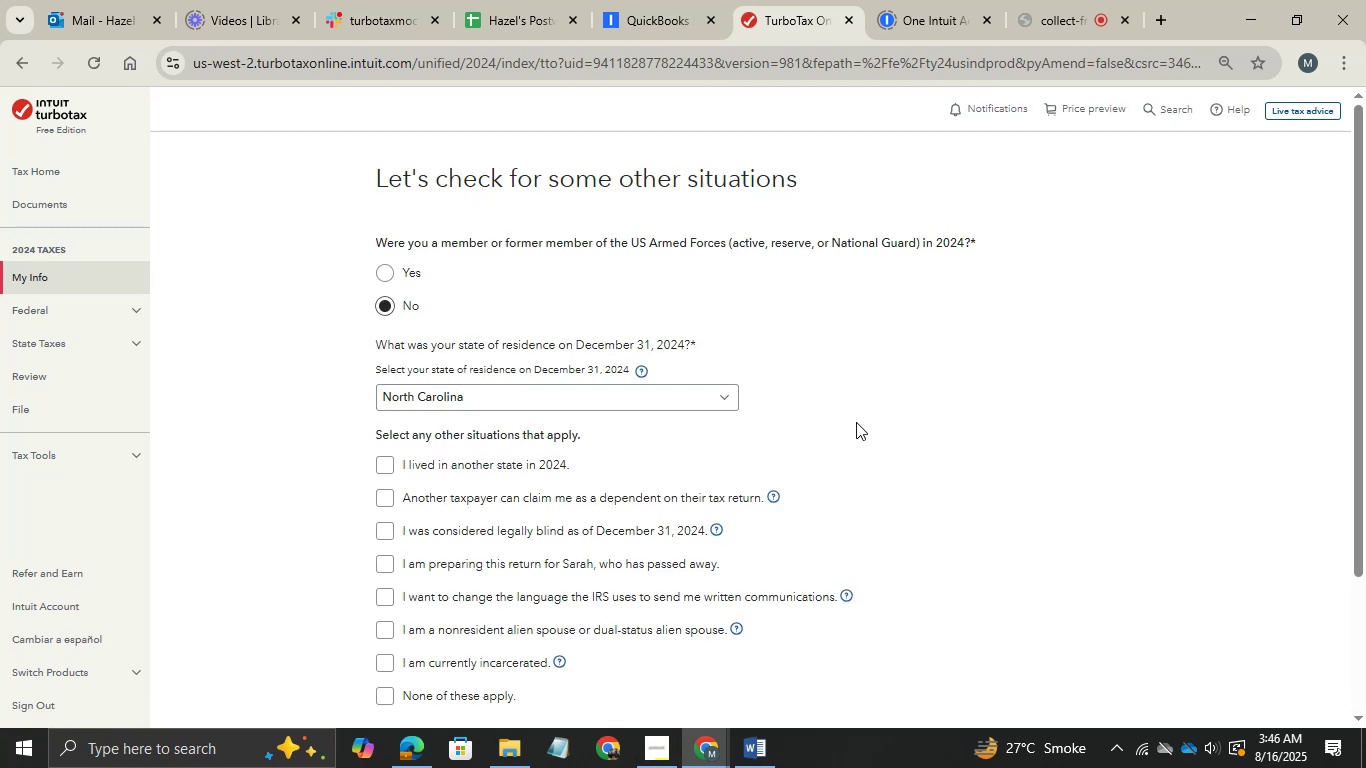 
scroll: coordinate [856, 422], scroll_direction: down, amount: 13.0
 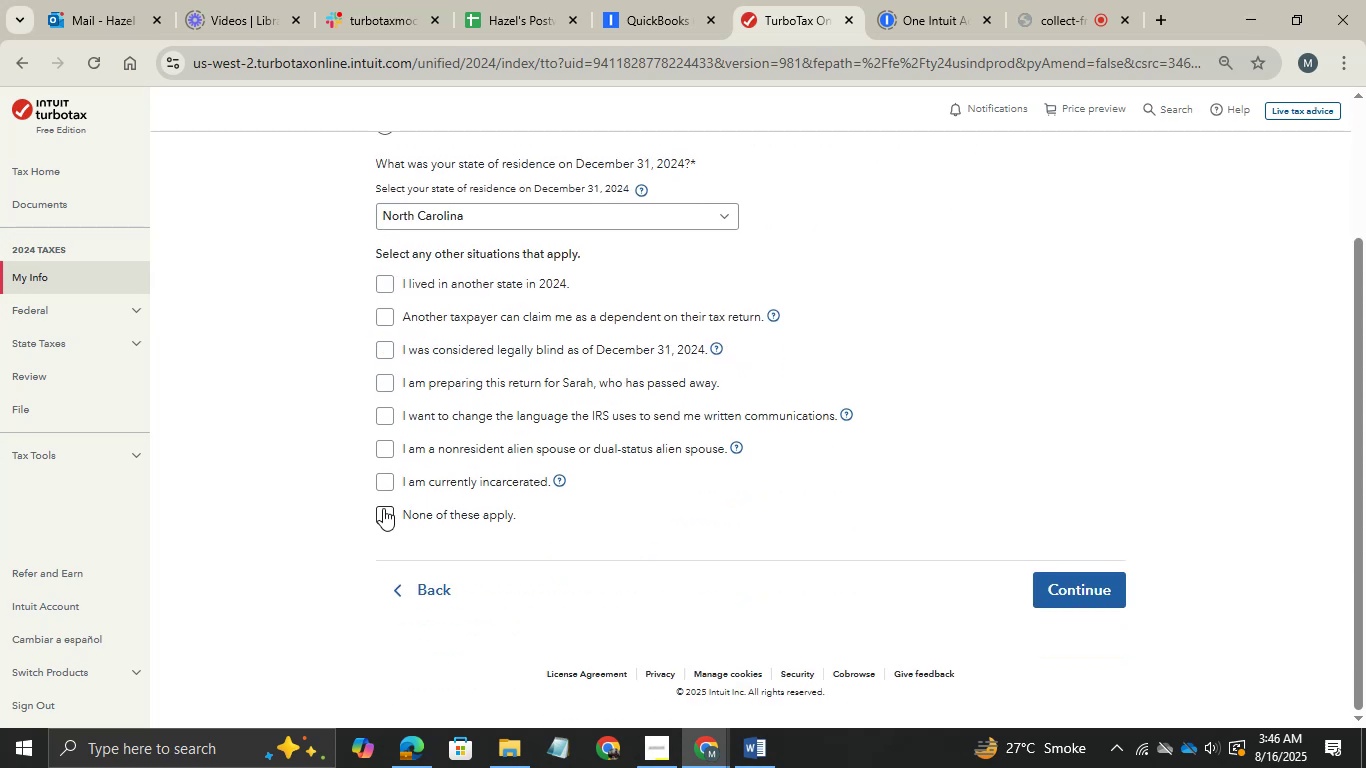 
left_click([383, 508])
 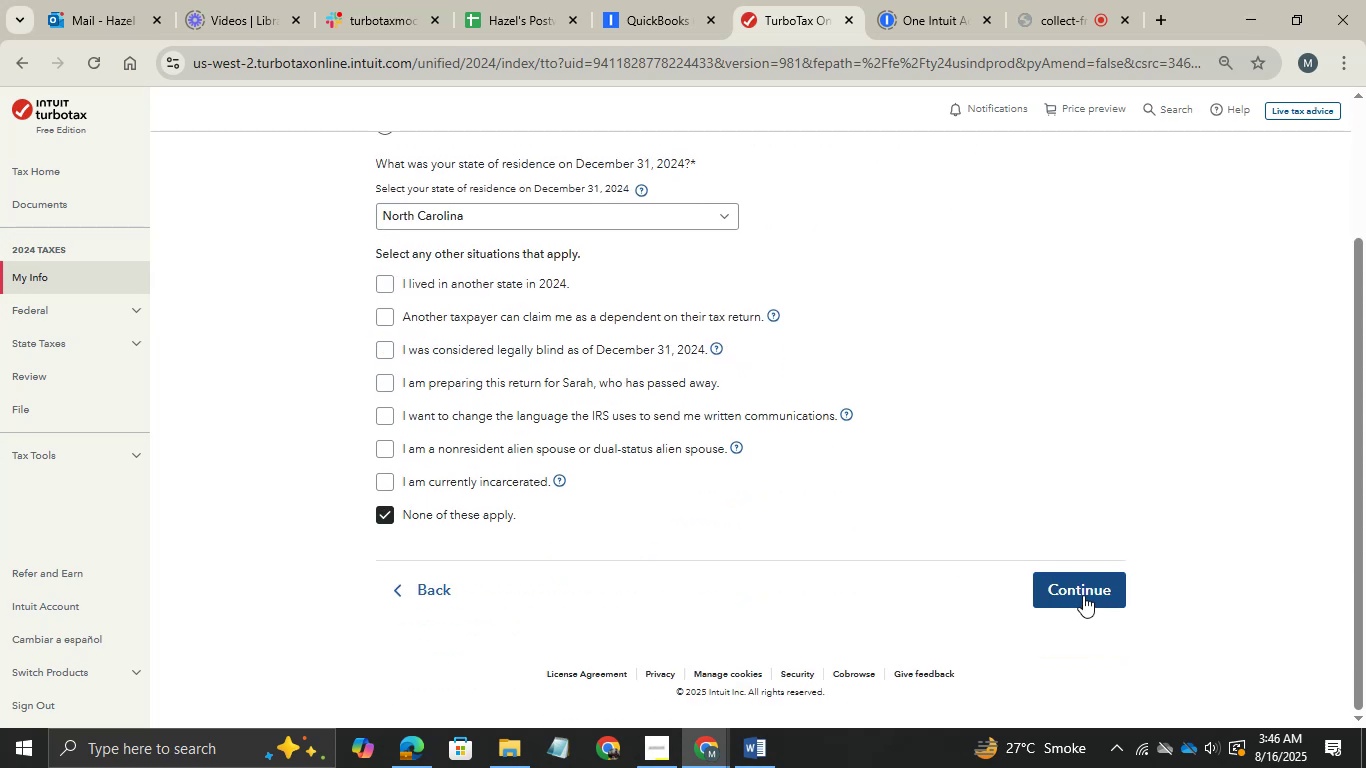 
left_click([1083, 595])
 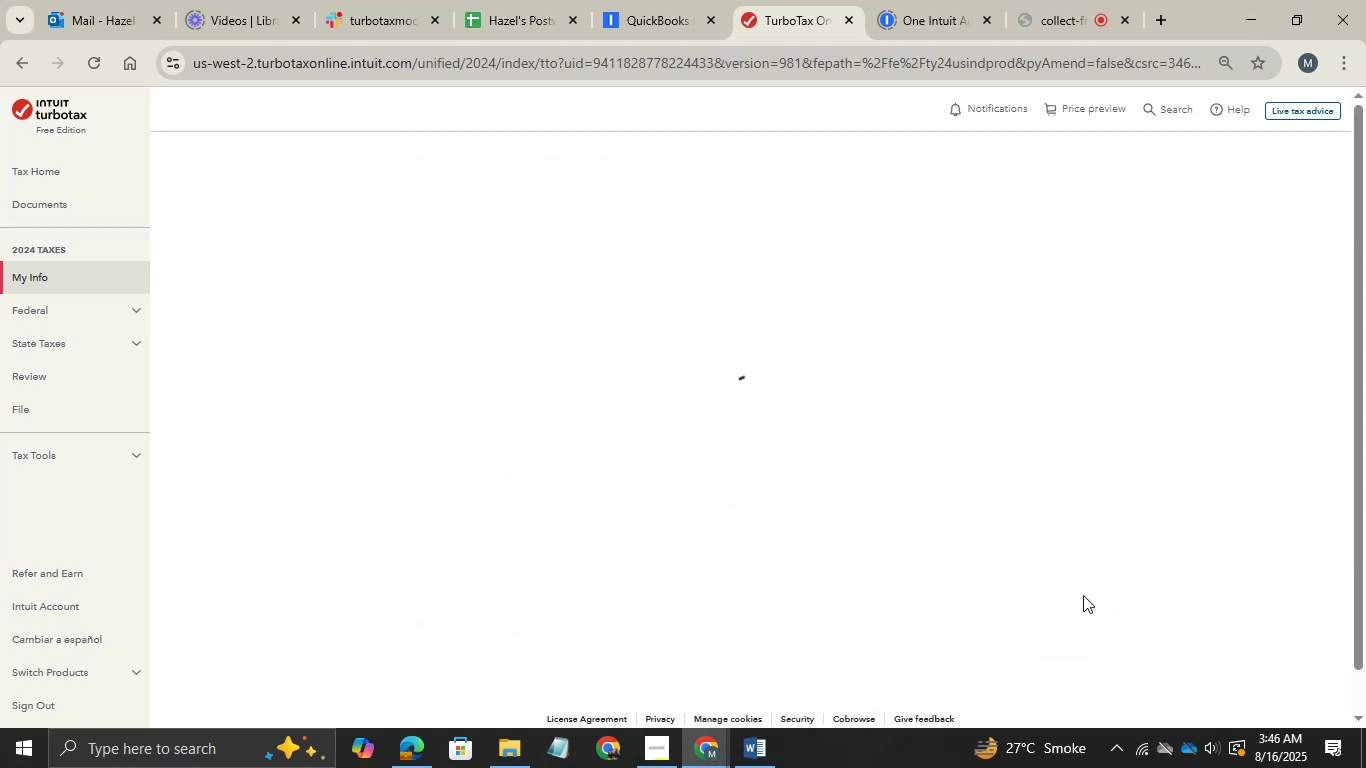 
left_click([1083, 595])
 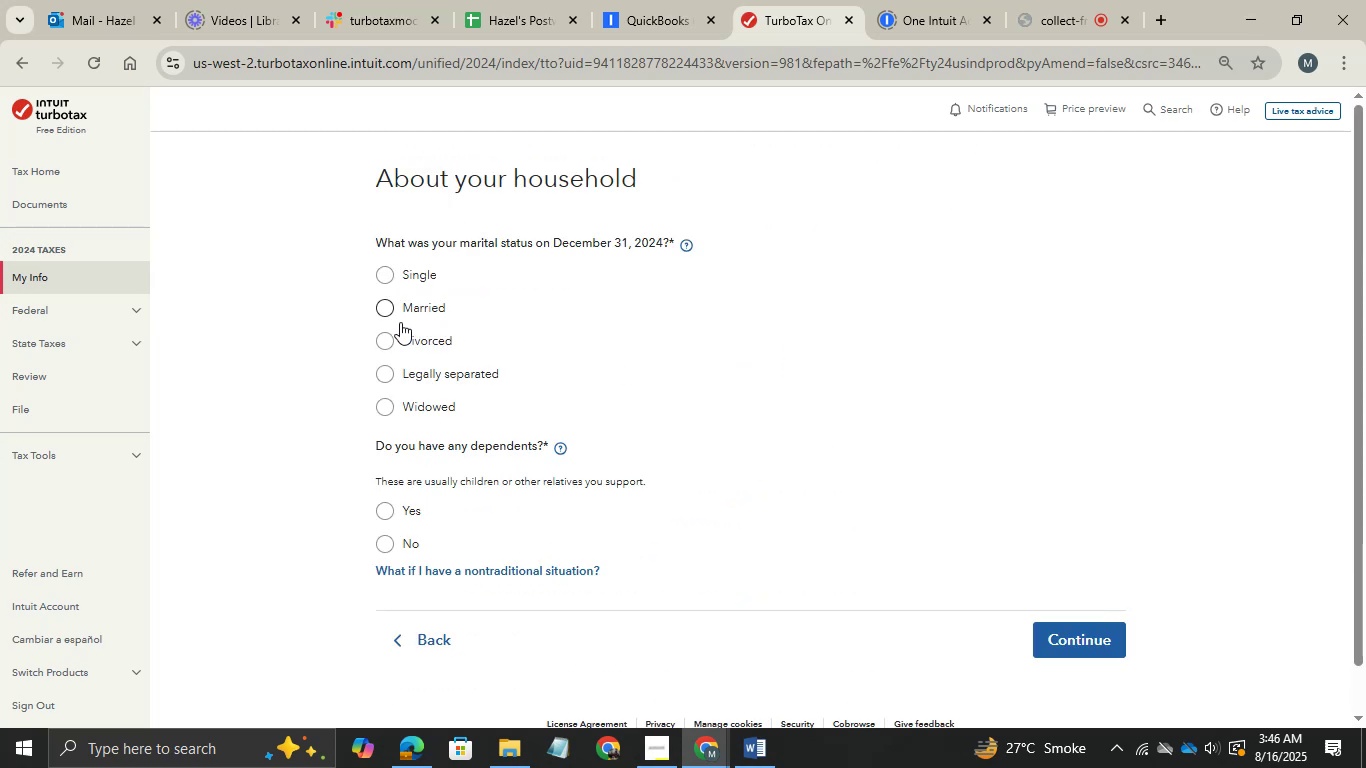 
left_click([396, 315])
 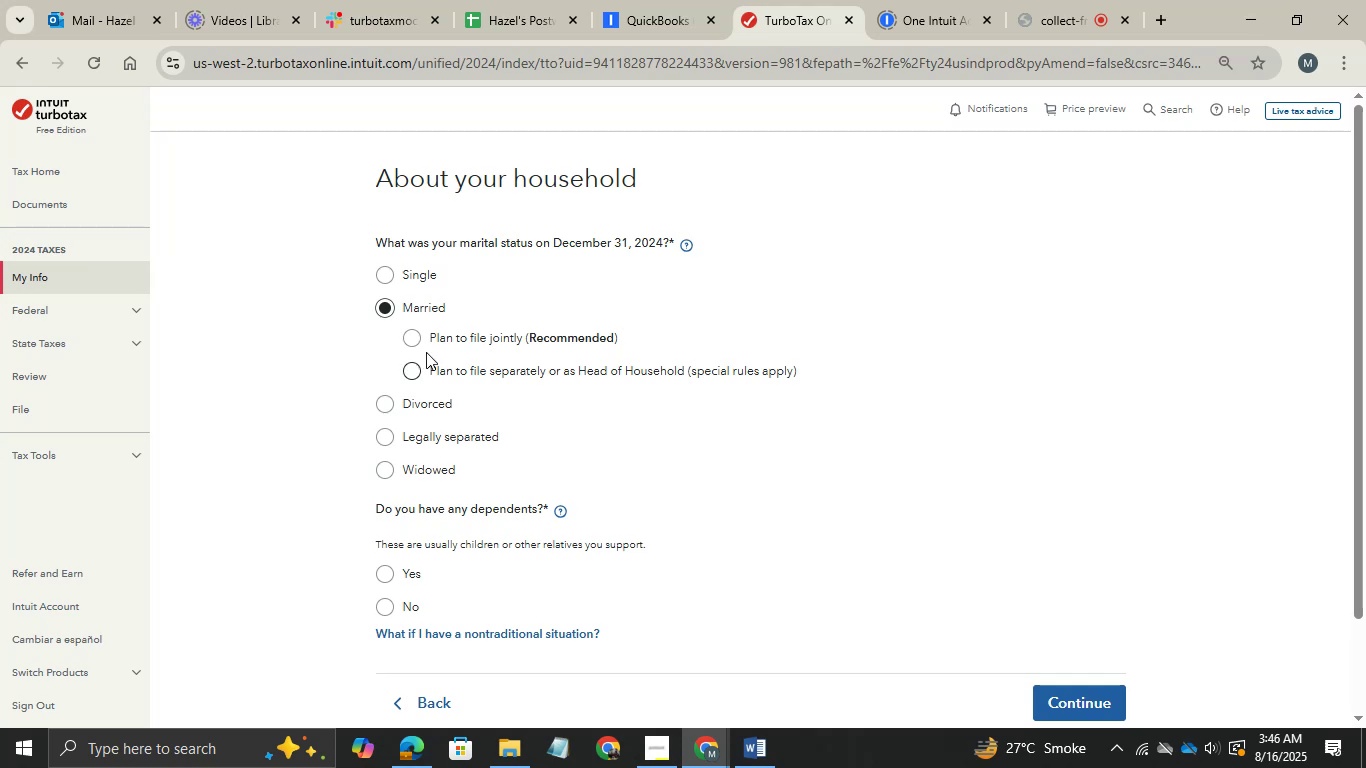 
left_click([416, 342])
 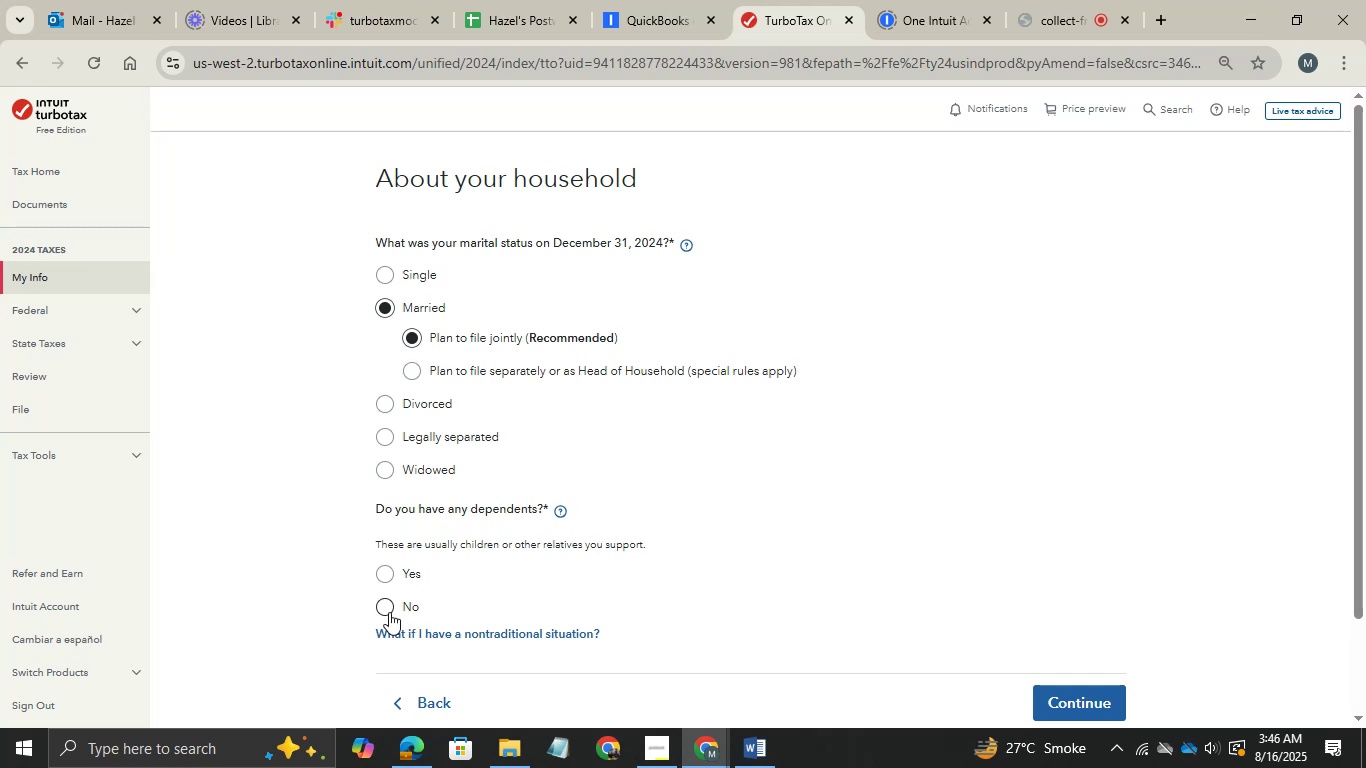 
wait(5.84)
 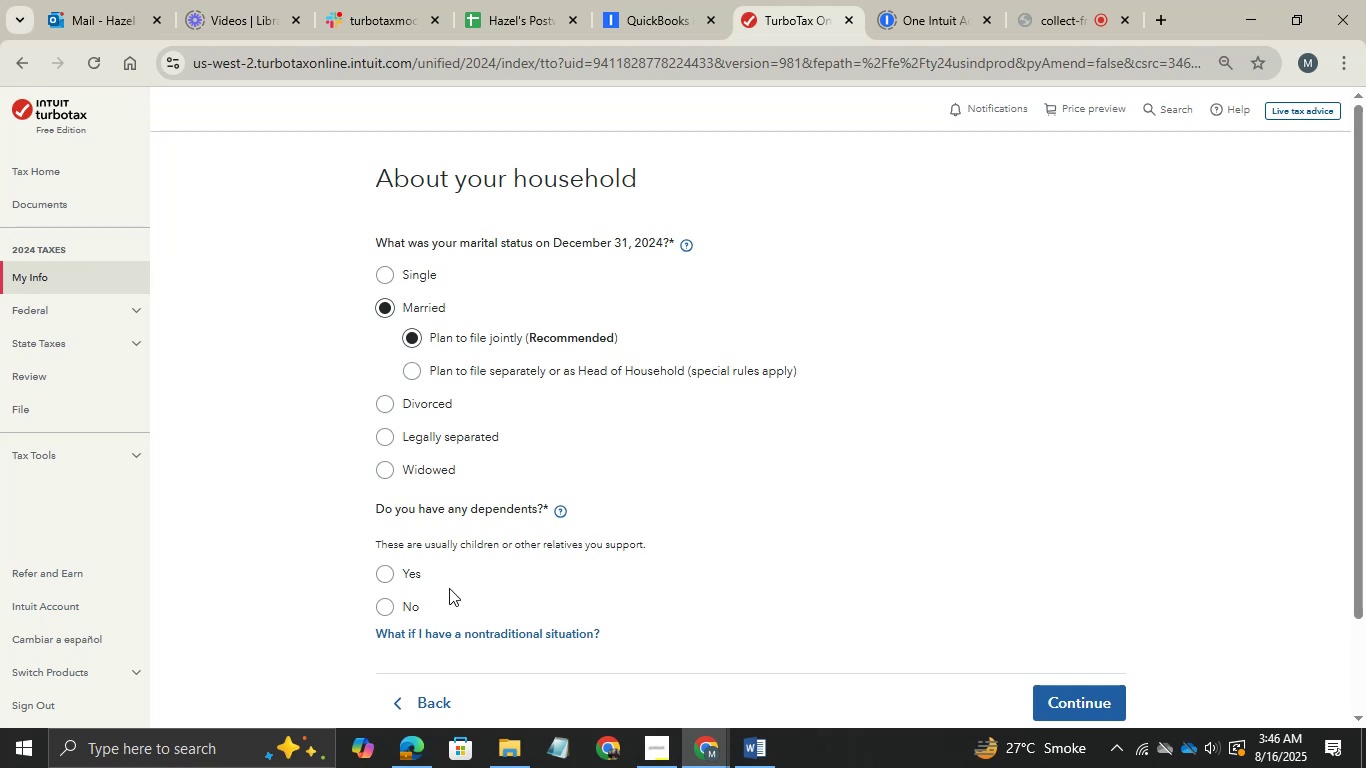 
left_click([753, 756])
 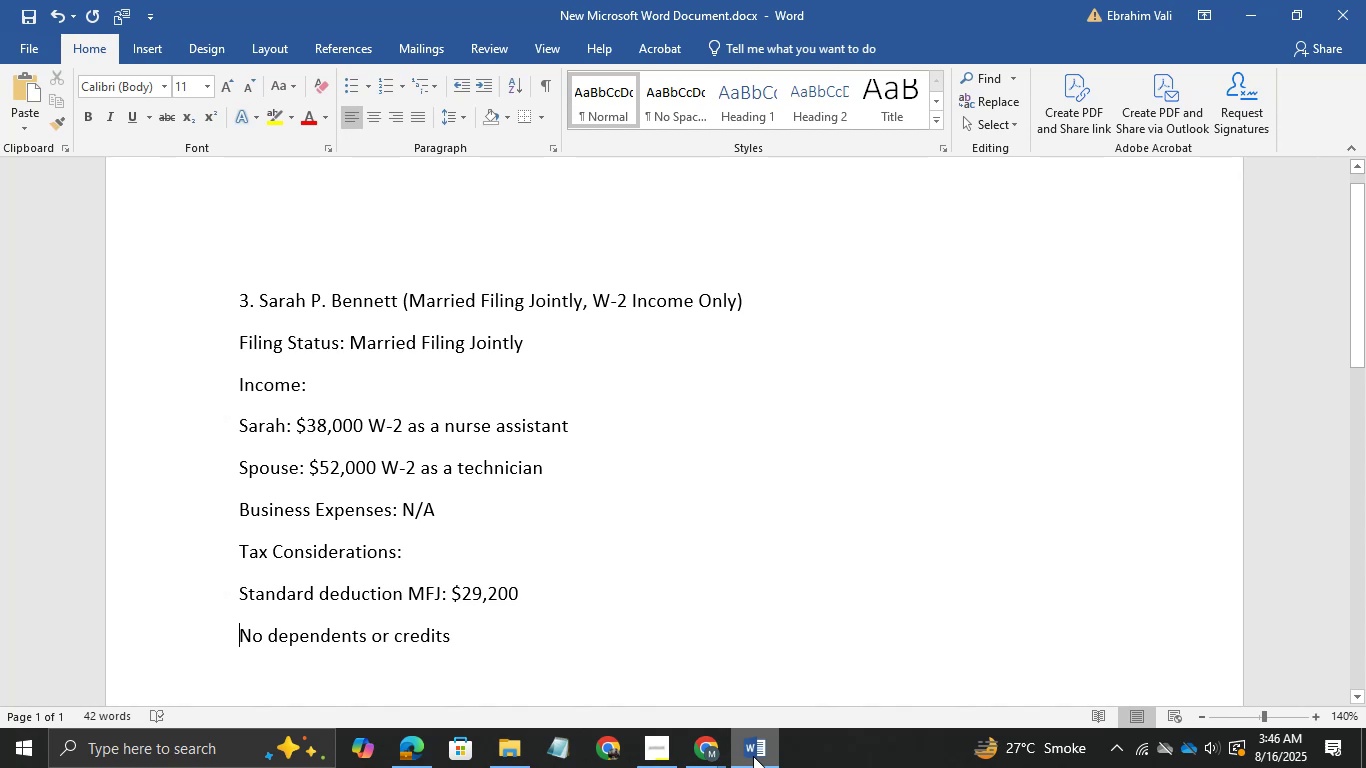 
left_click([753, 756])
 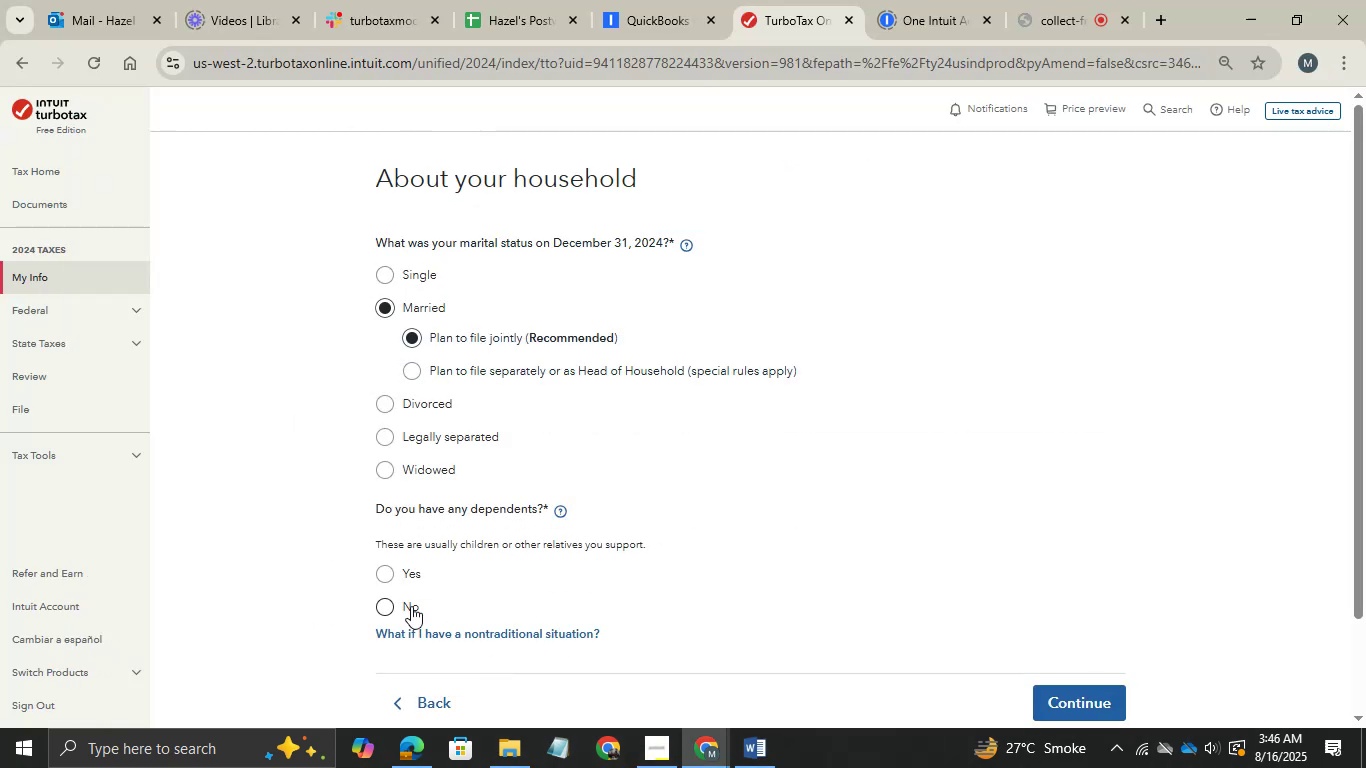 
left_click([396, 606])
 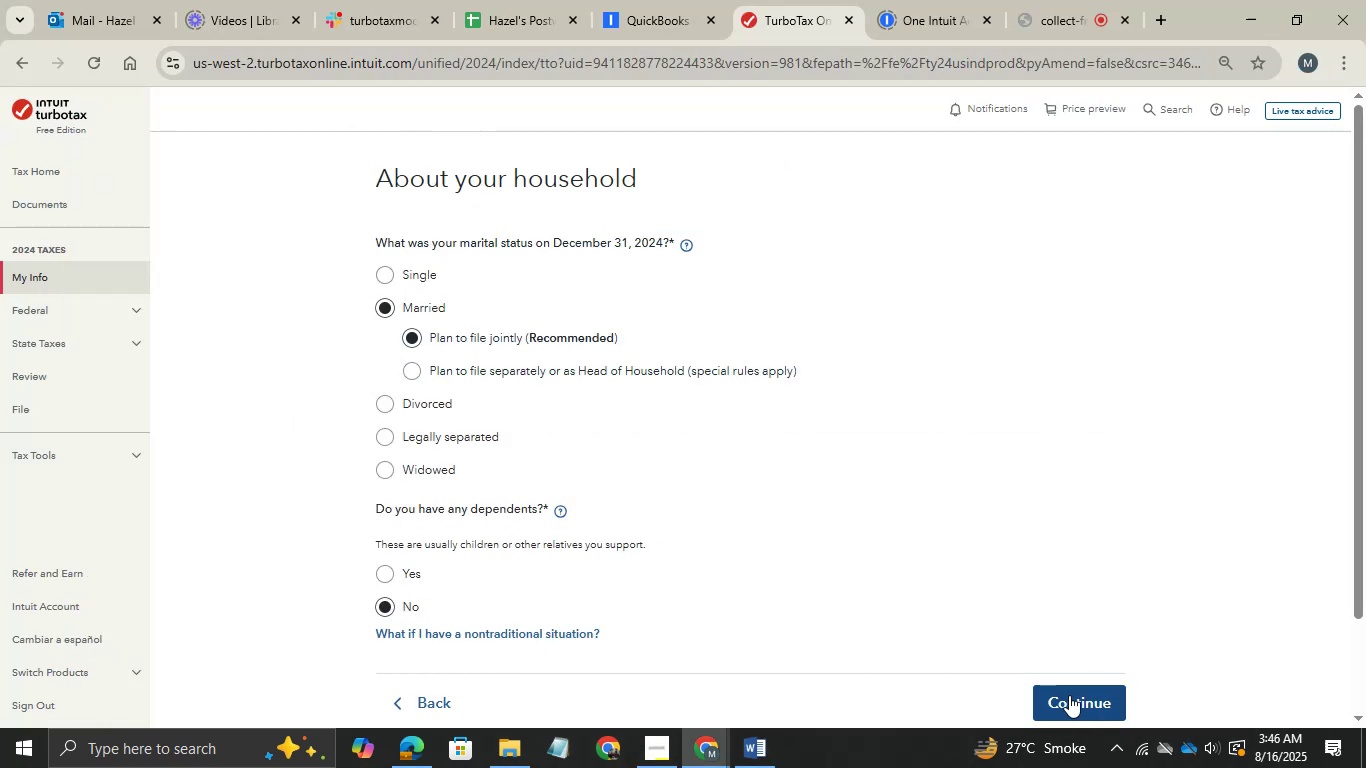 
left_click([1069, 695])
 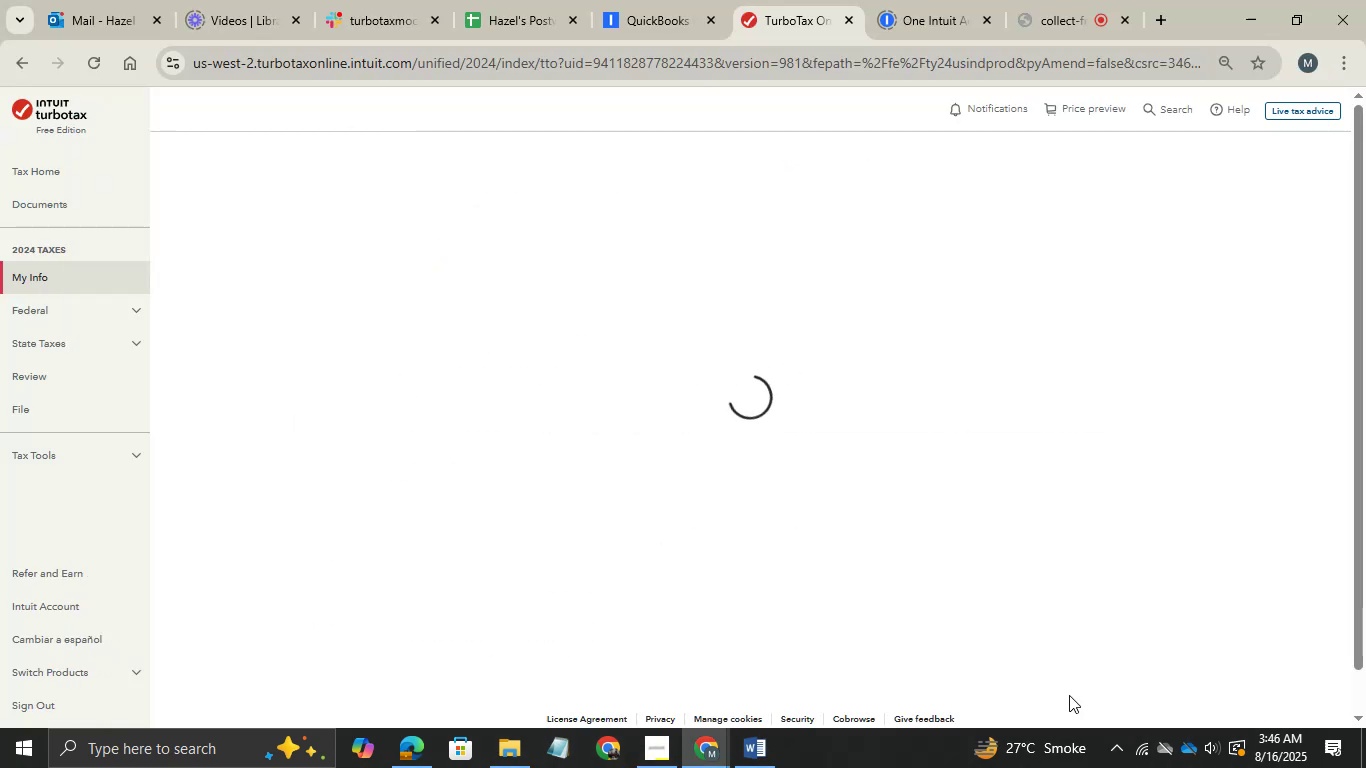 
left_click([1069, 695])
 